 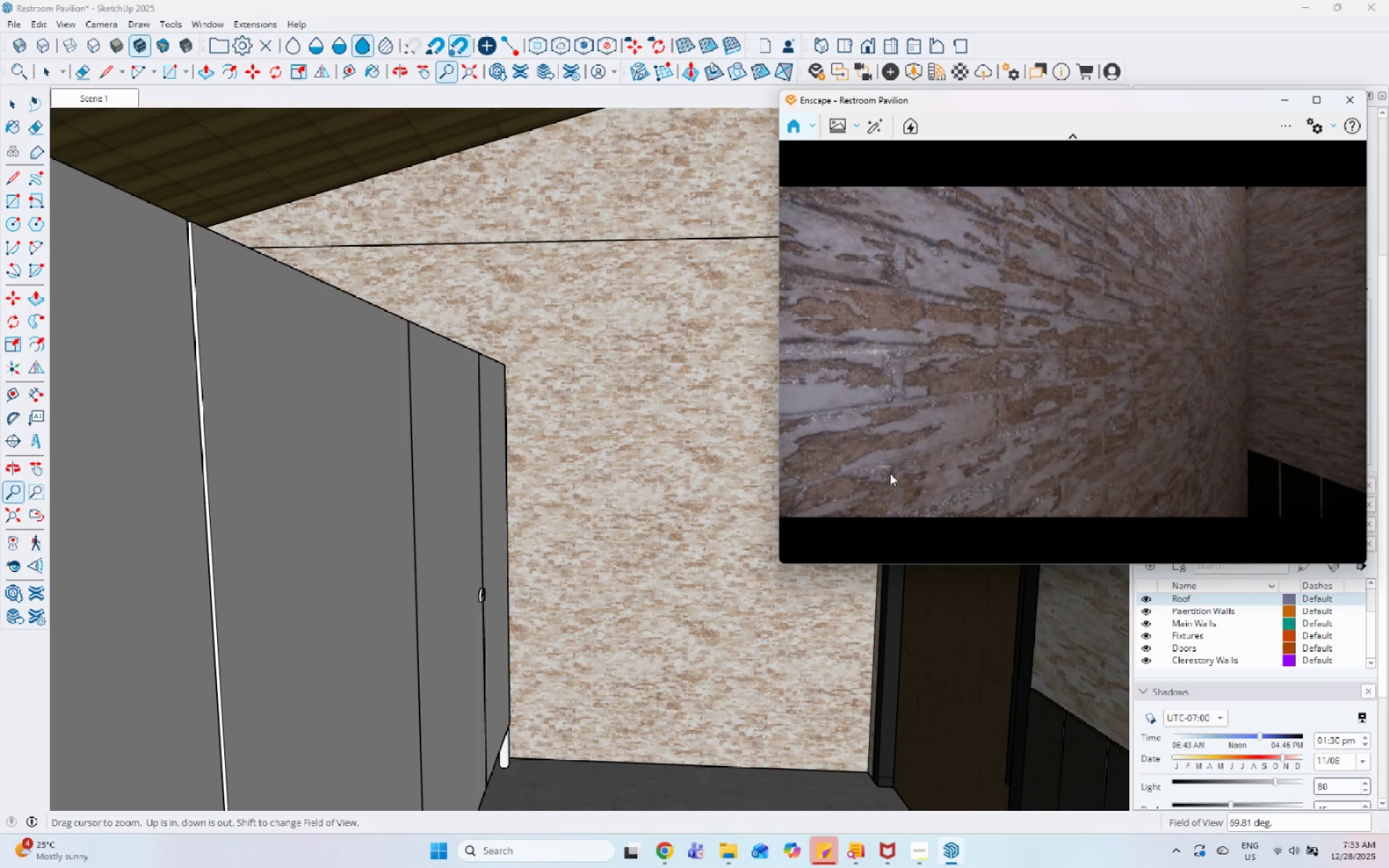 
left_click_drag(start_coordinate=[596, 336], to_coordinate=[197, 472])
 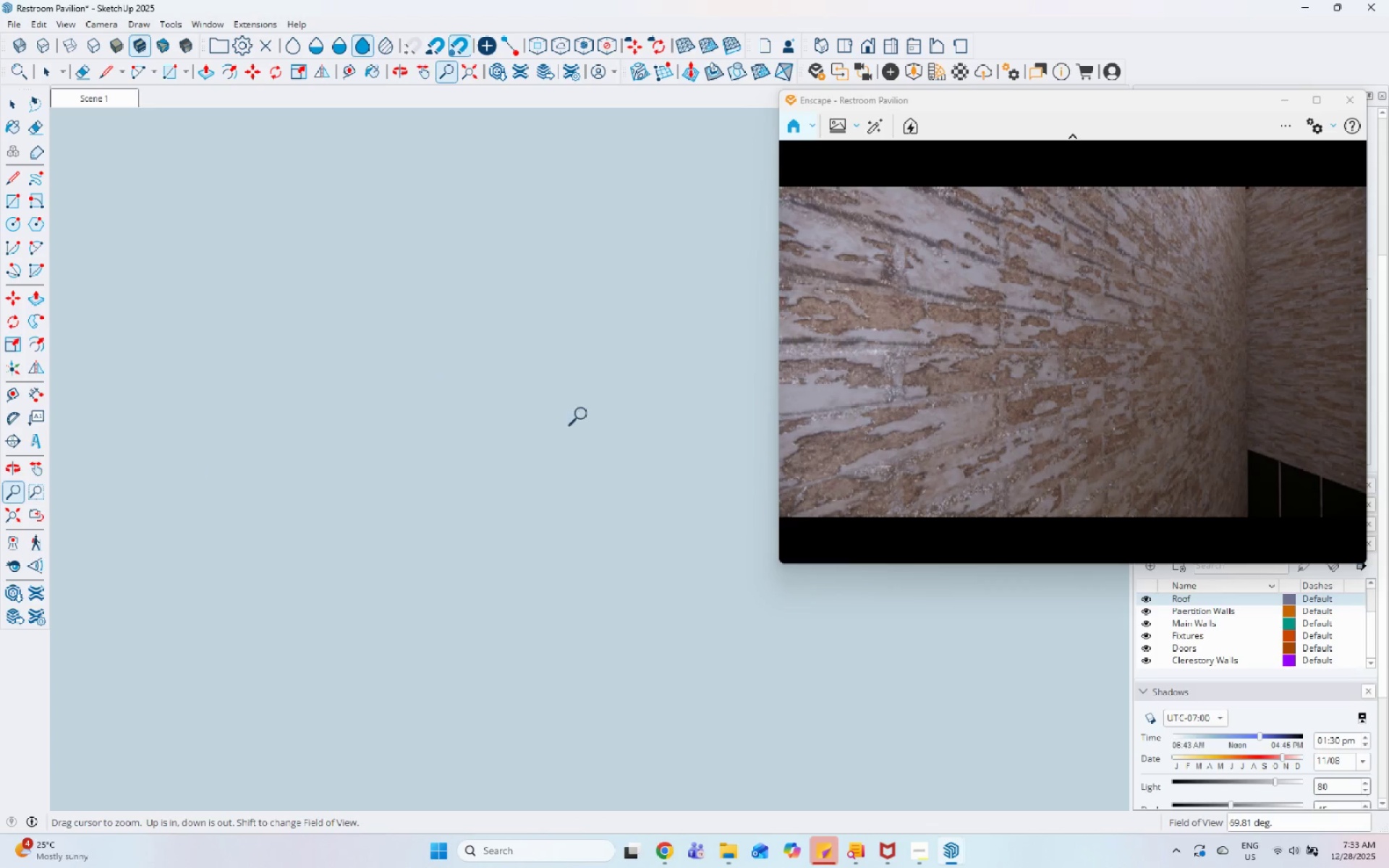 
left_click_drag(start_coordinate=[583, 417], to_coordinate=[192, 515])
 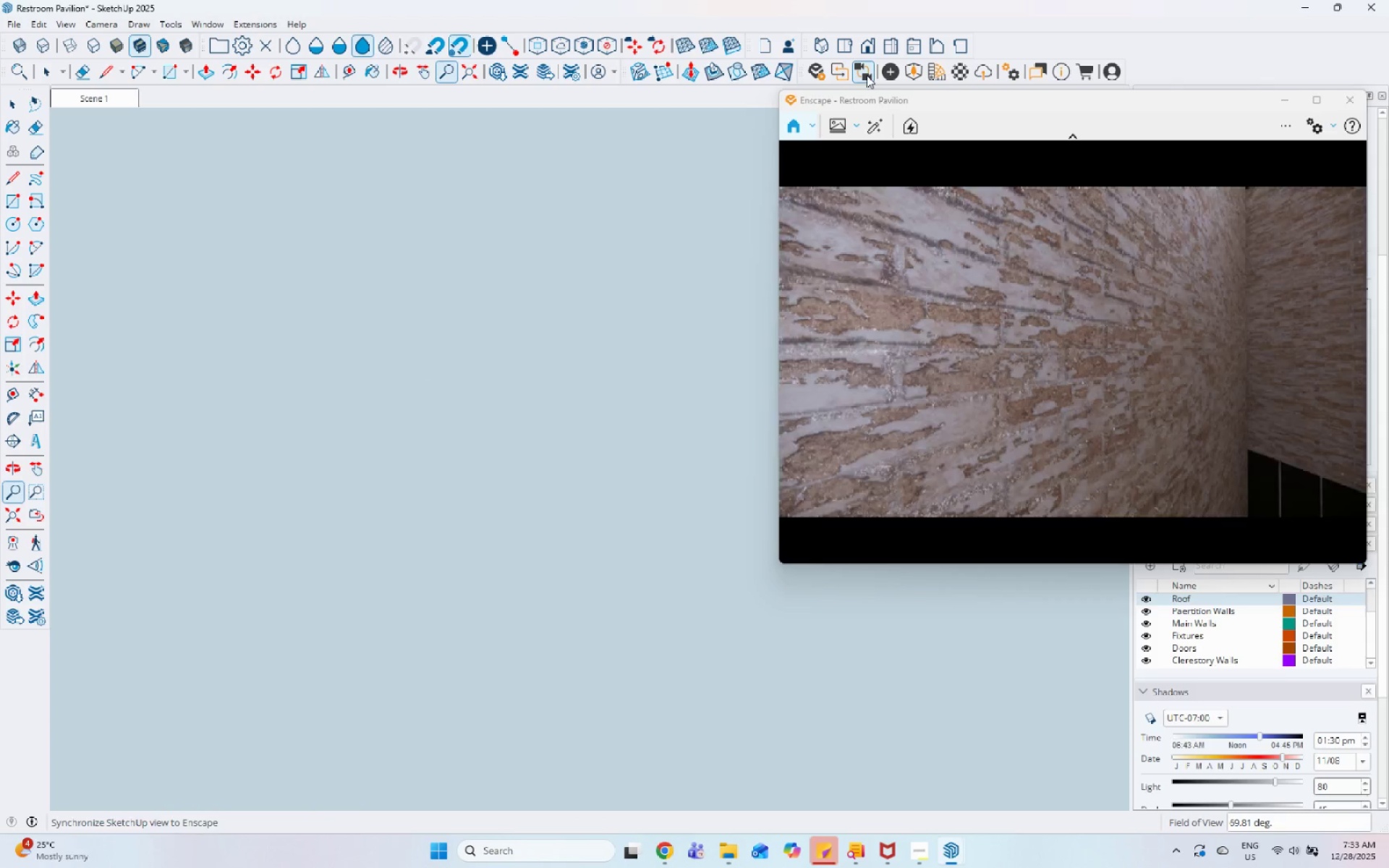 
scroll: coordinate [660, 539], scroll_direction: down, amount: 128.0
 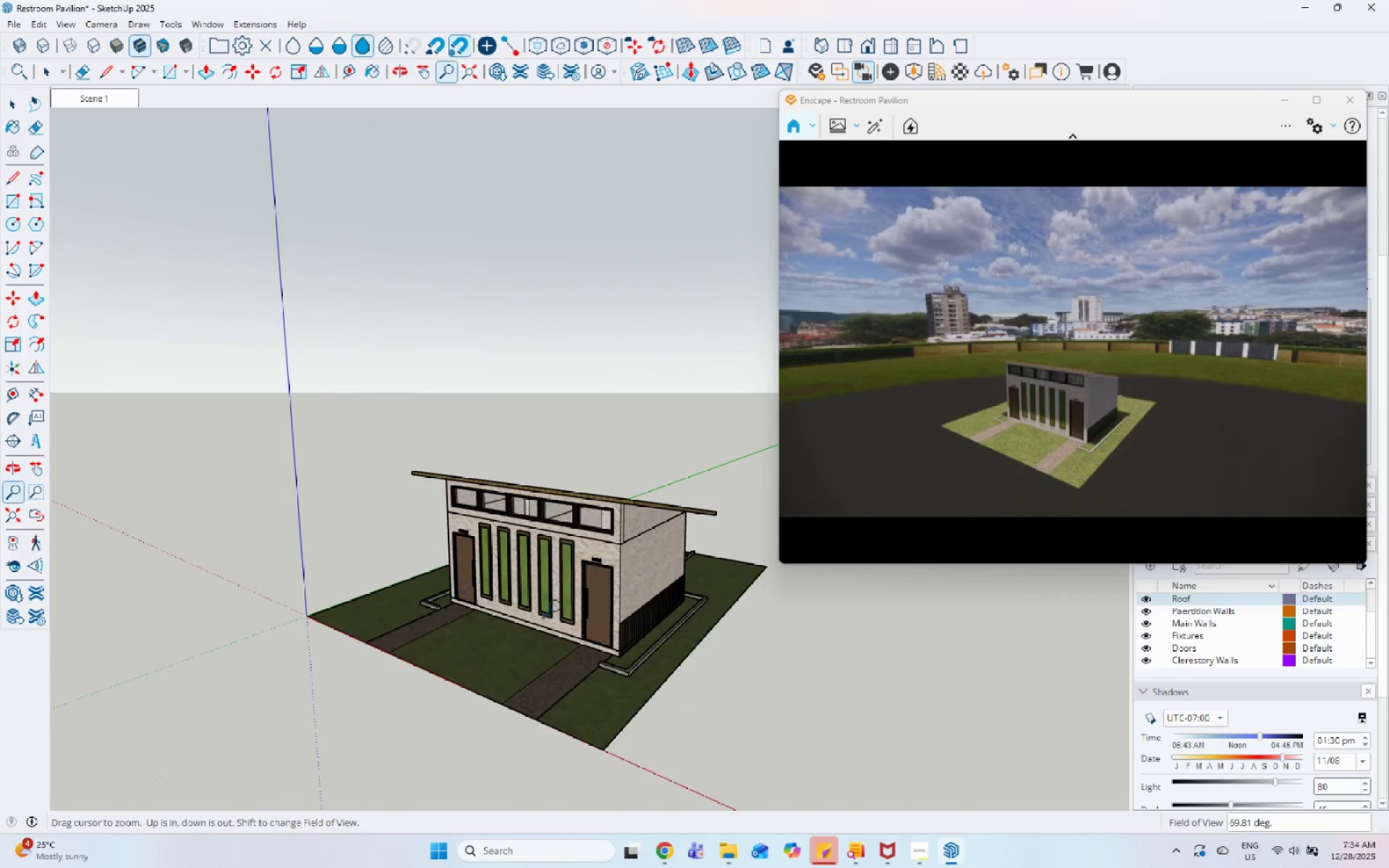 
scroll: coordinate [632, 558], scroll_direction: up, amount: 5.0
 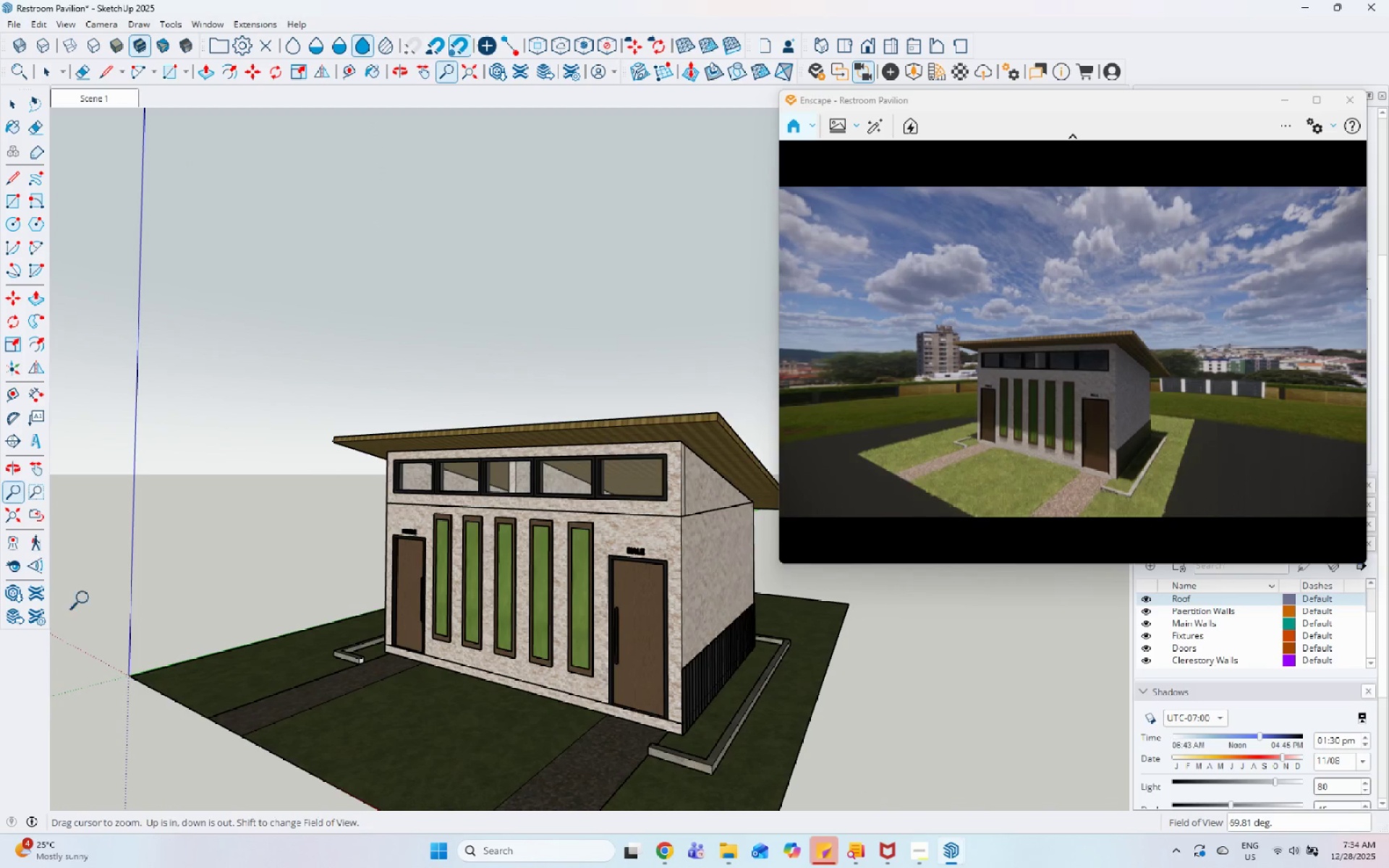 
double_click([764, 567])
 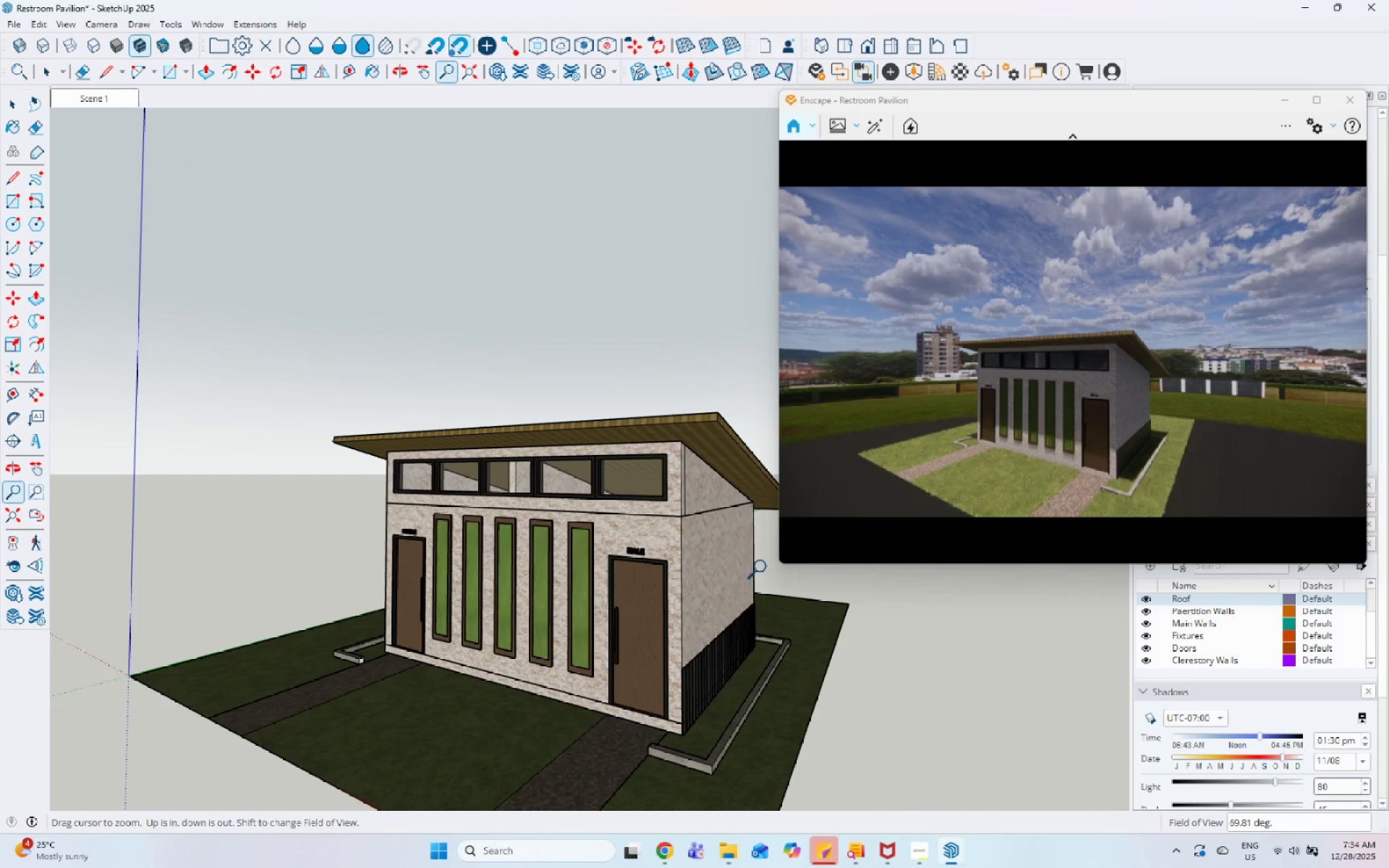 
key(Numpad3)
 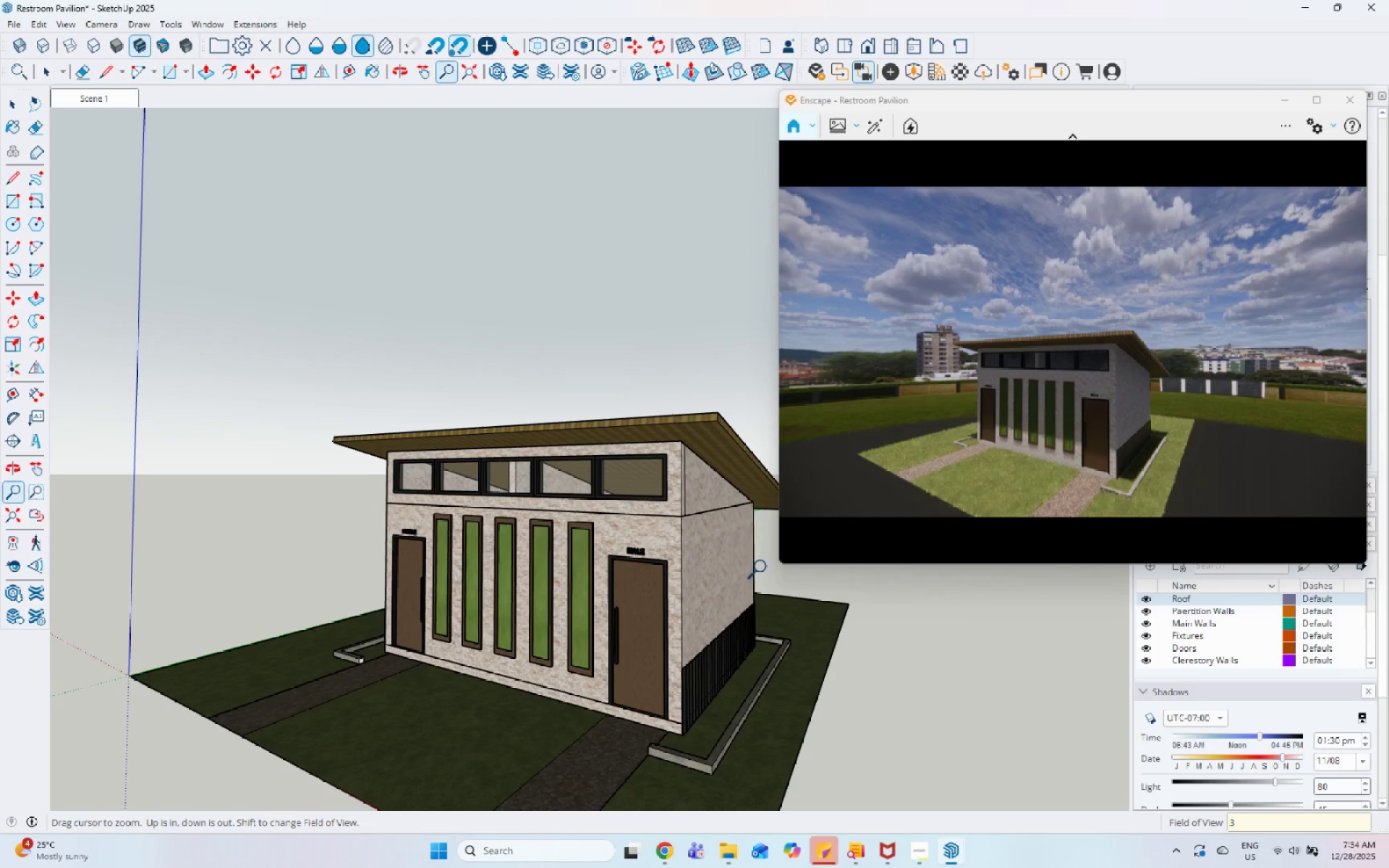 
key(Numpad5)
 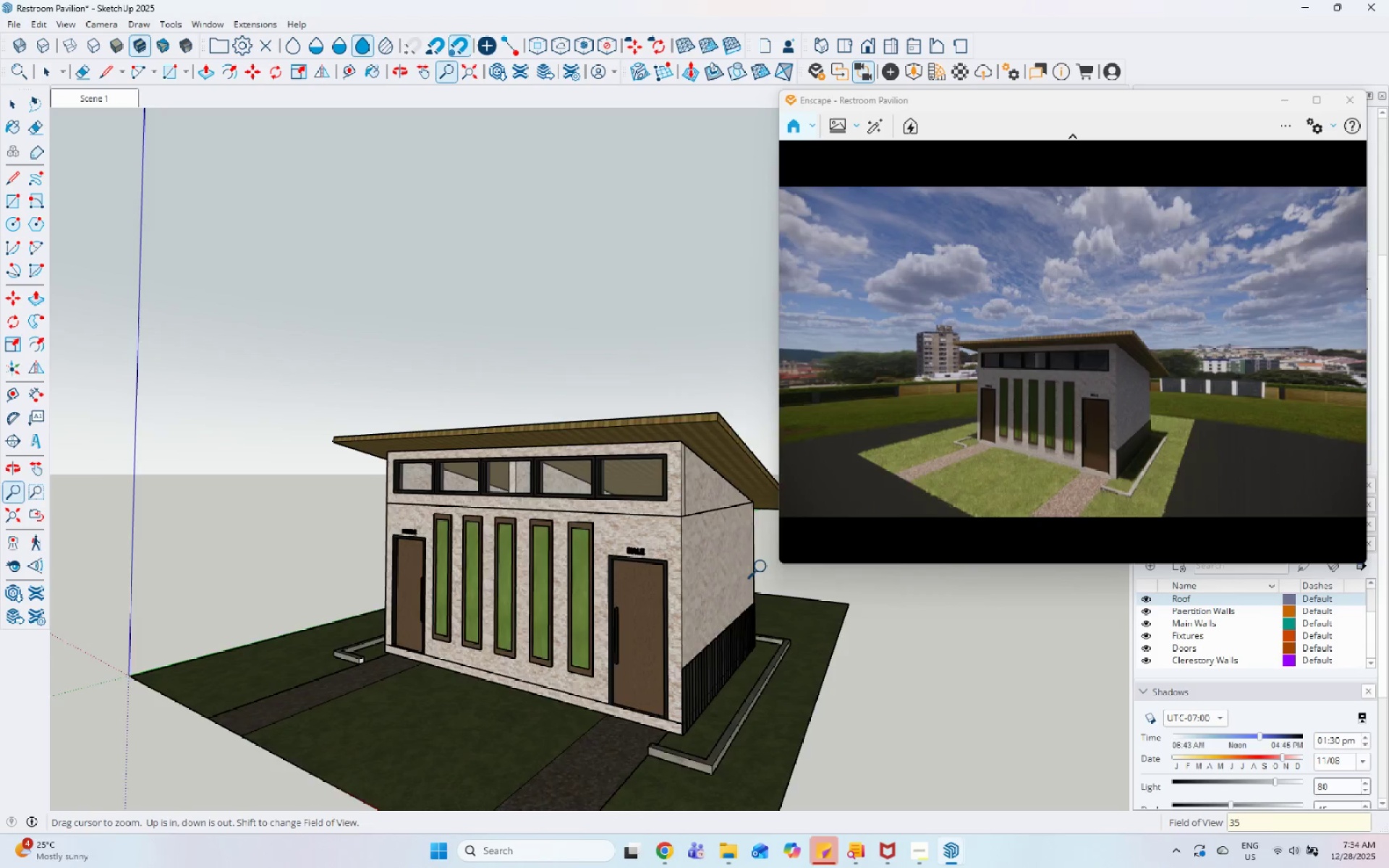 
key(Enter)
 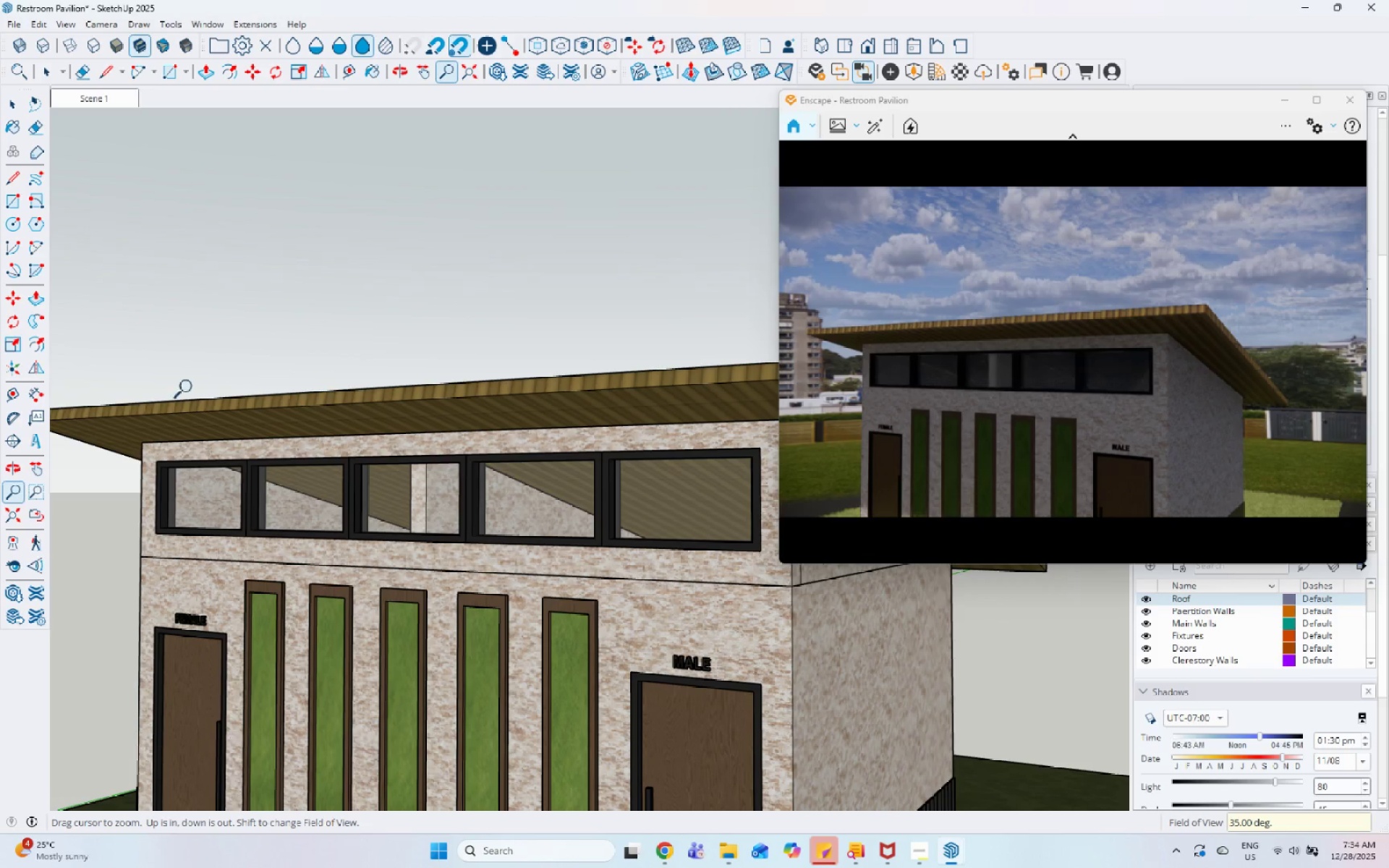 
scroll: coordinate [365, 441], scroll_direction: down, amount: 12.0
 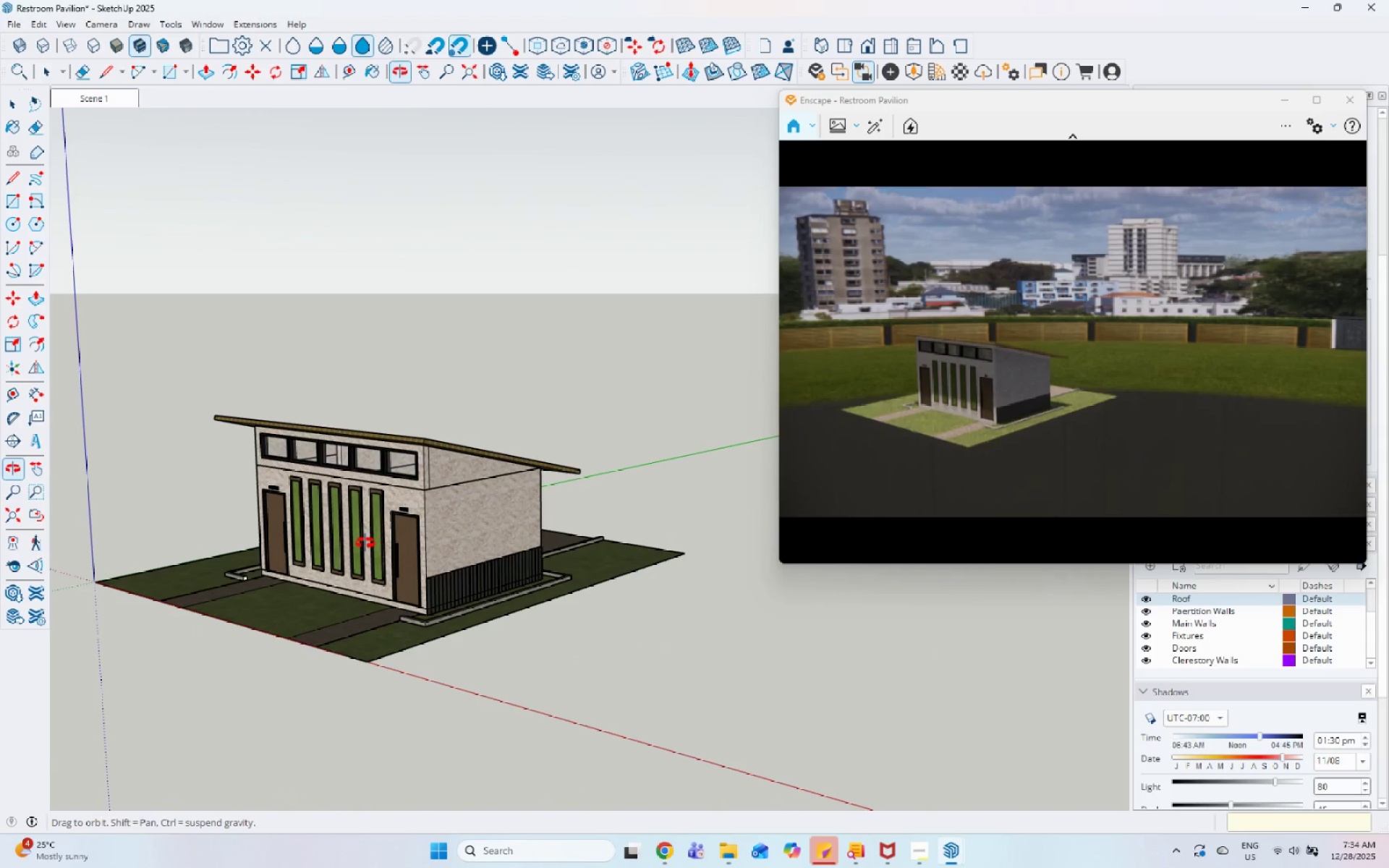 
scroll: coordinate [494, 472], scroll_direction: up, amount: 8.0
 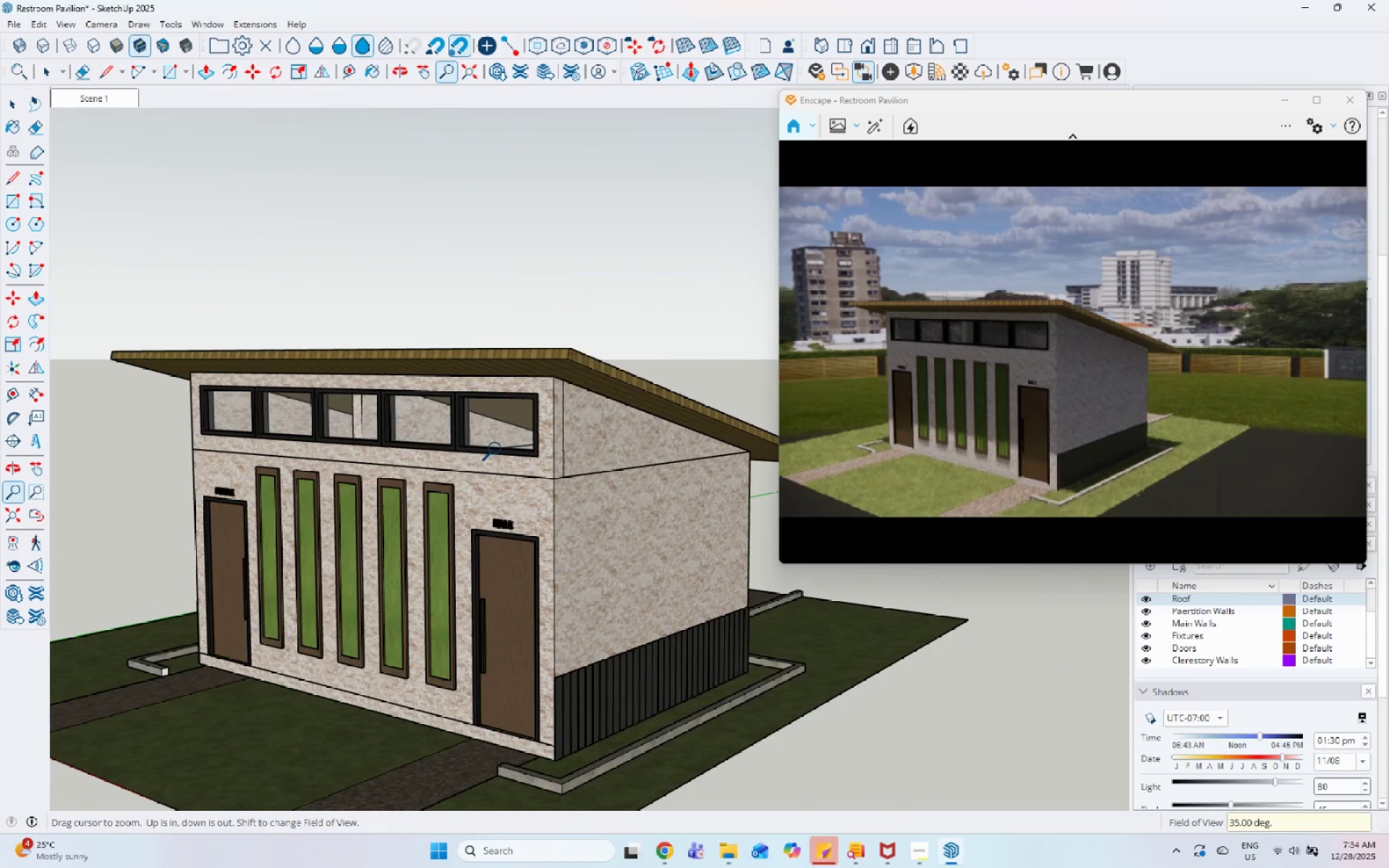 
type(UU)
 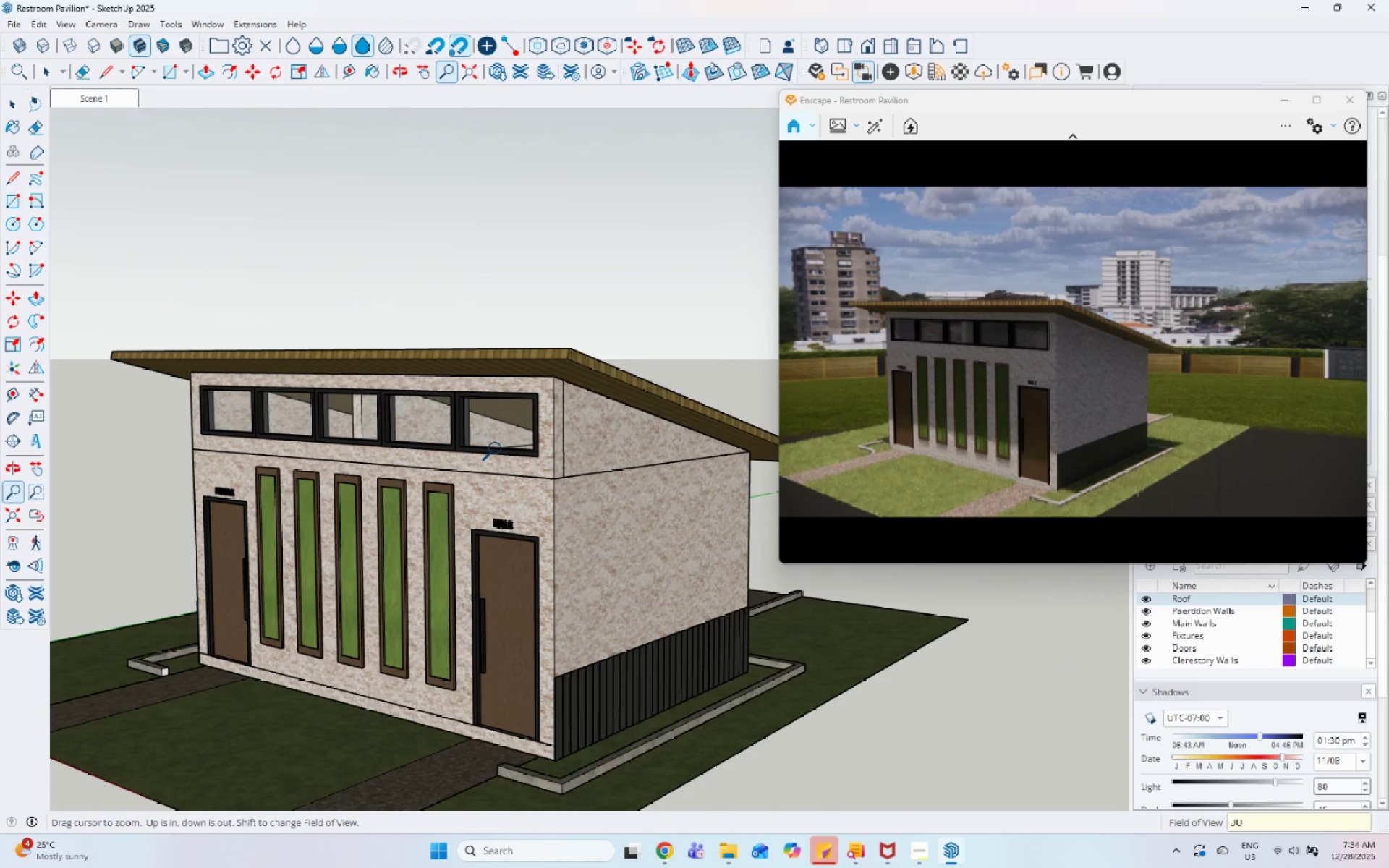 
left_click([1135, 338])
 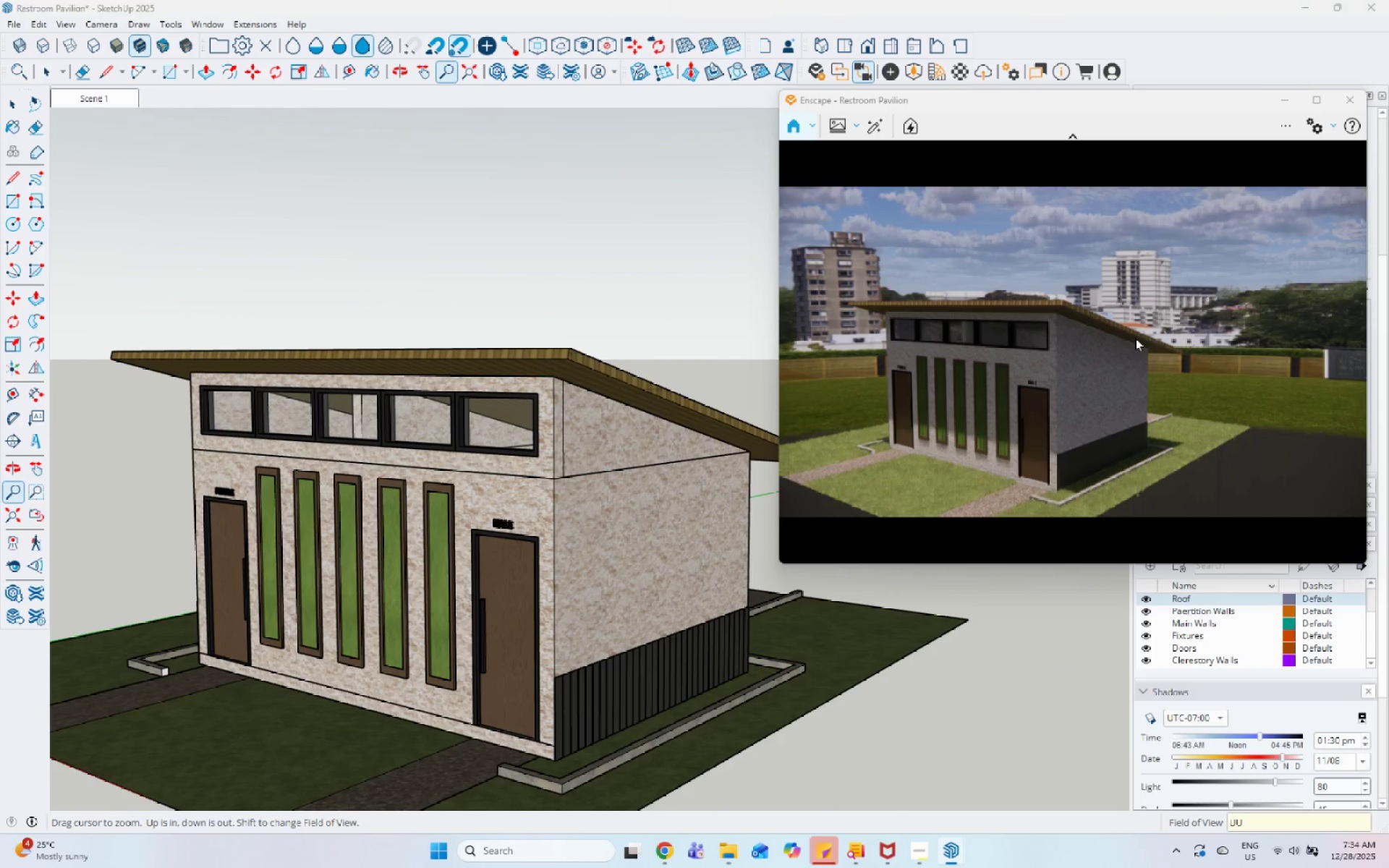 
type(UUIIIIIIII)
 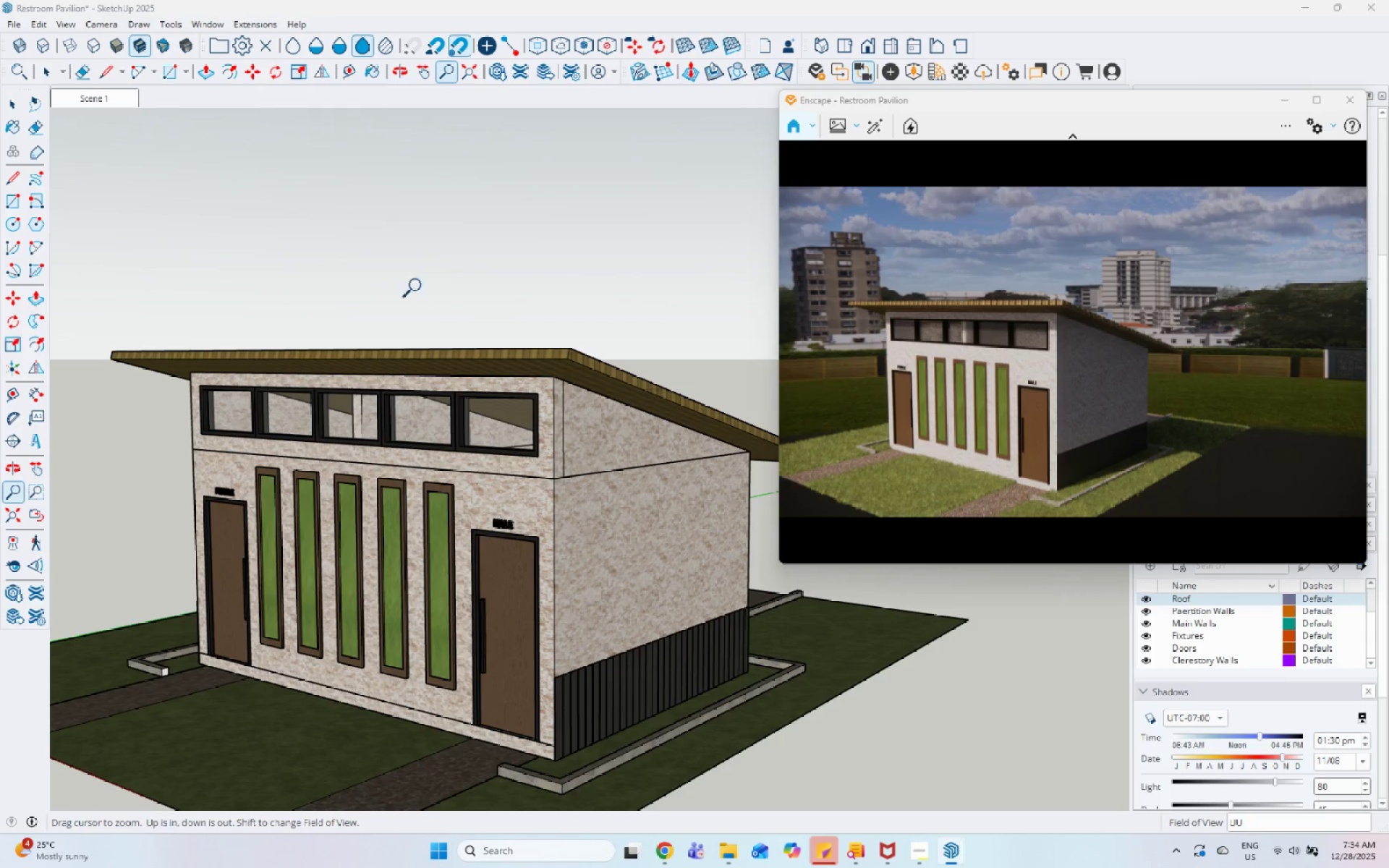 
left_click([90, 99])
 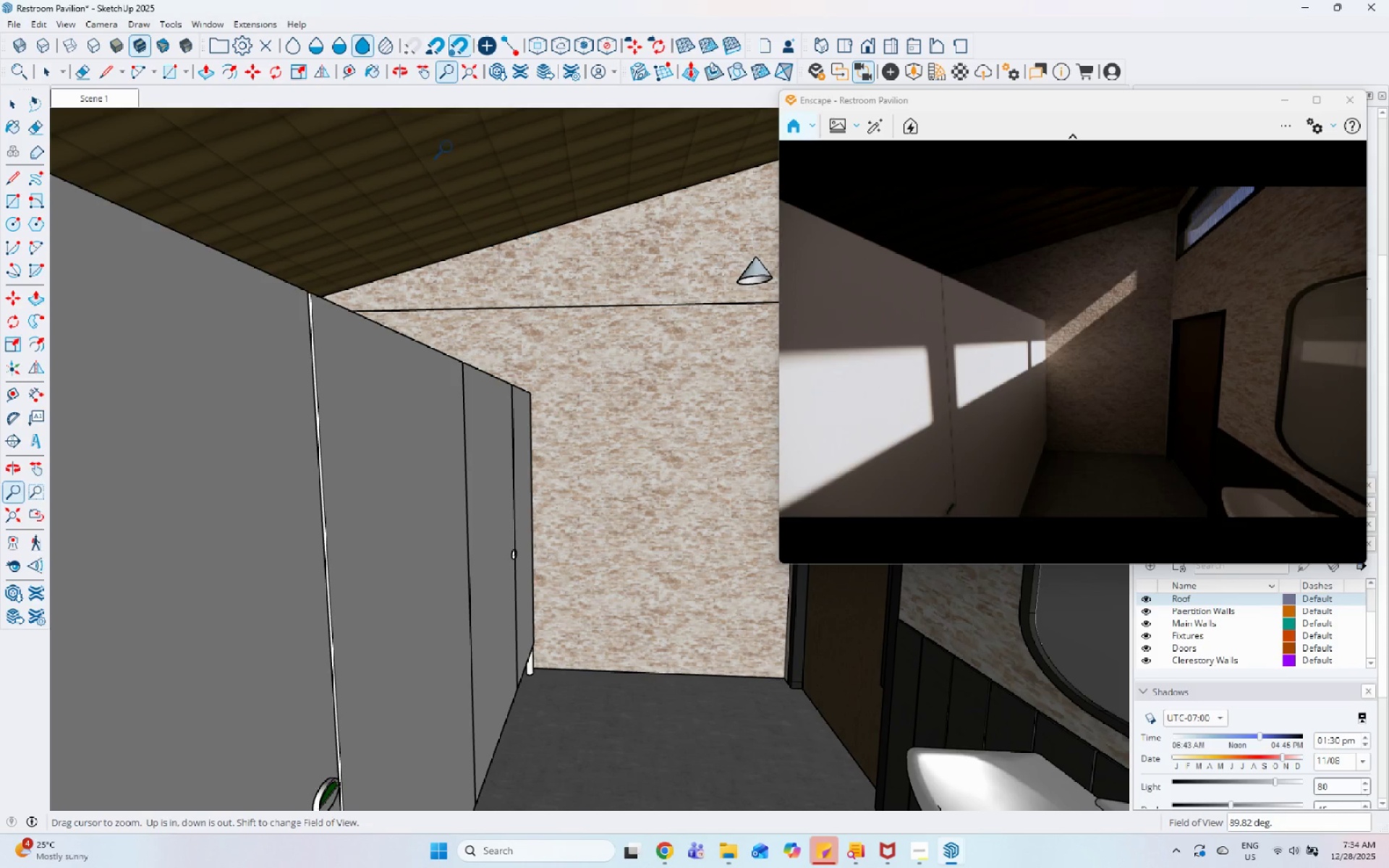 
wait(19.39)
 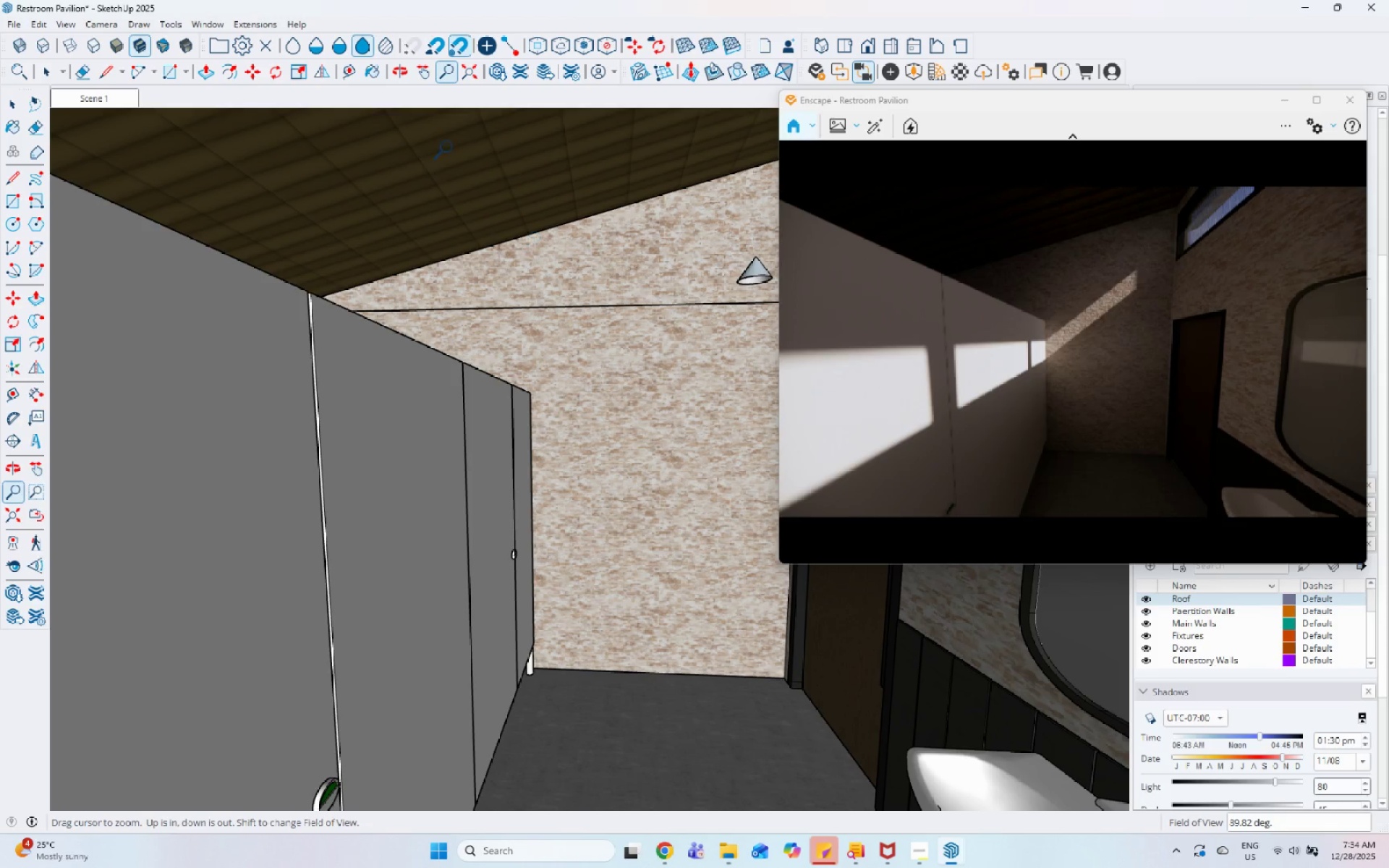 
left_click_drag(start_coordinate=[1050, 318], to_coordinate=[1112, 336])
 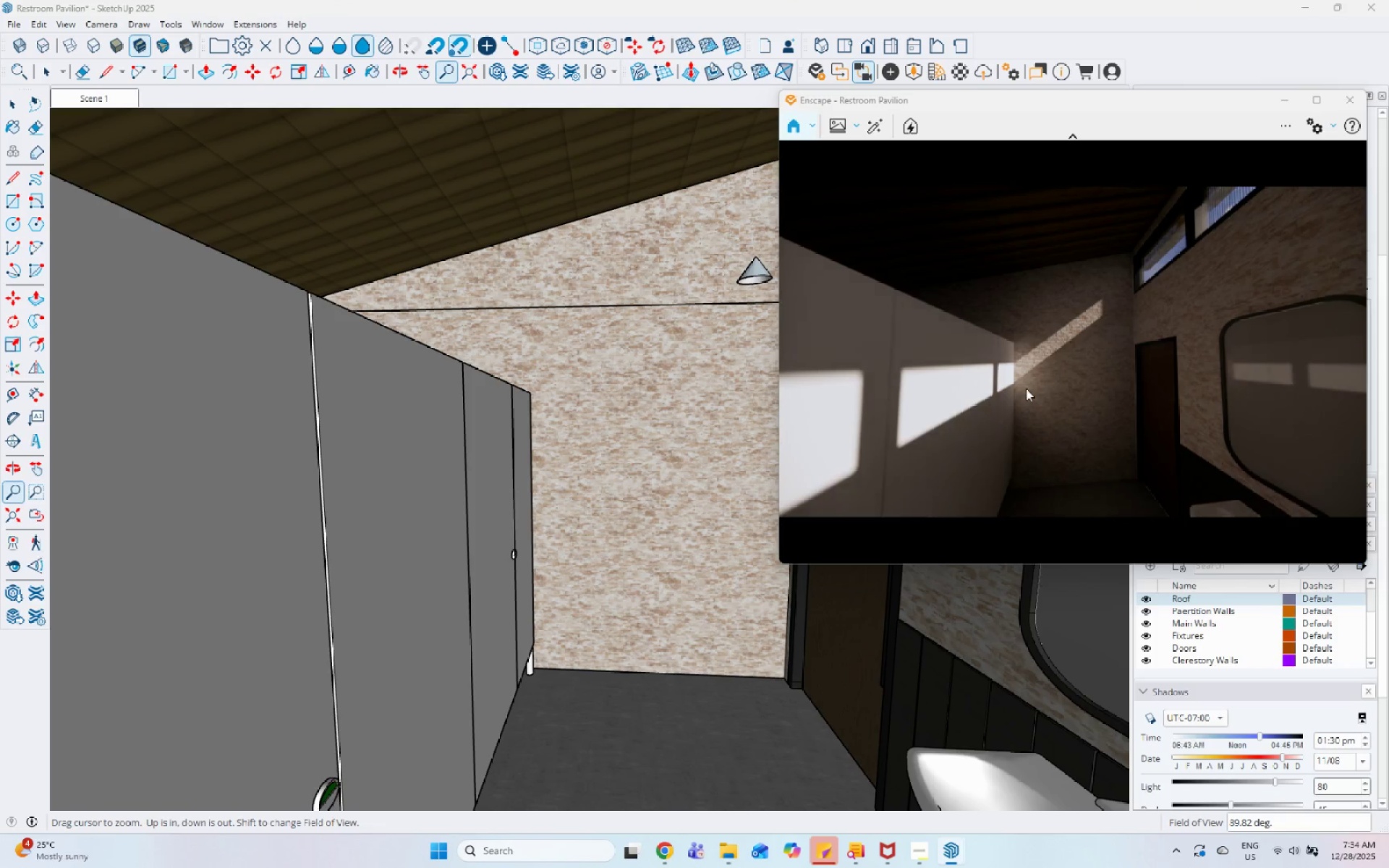 
left_click_drag(start_coordinate=[1026, 388], to_coordinate=[1066, 373])
 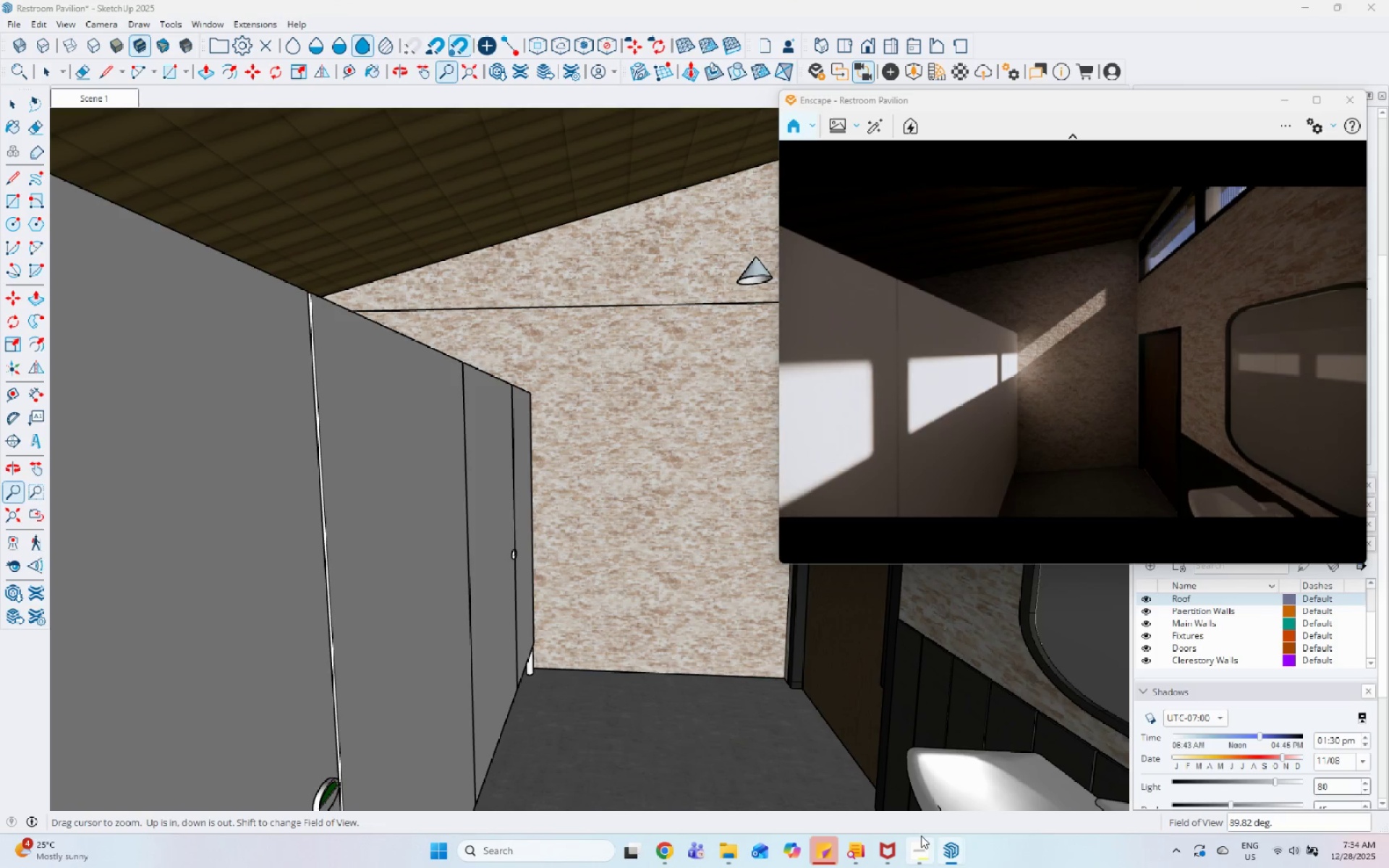 
double_click([1032, 345])
 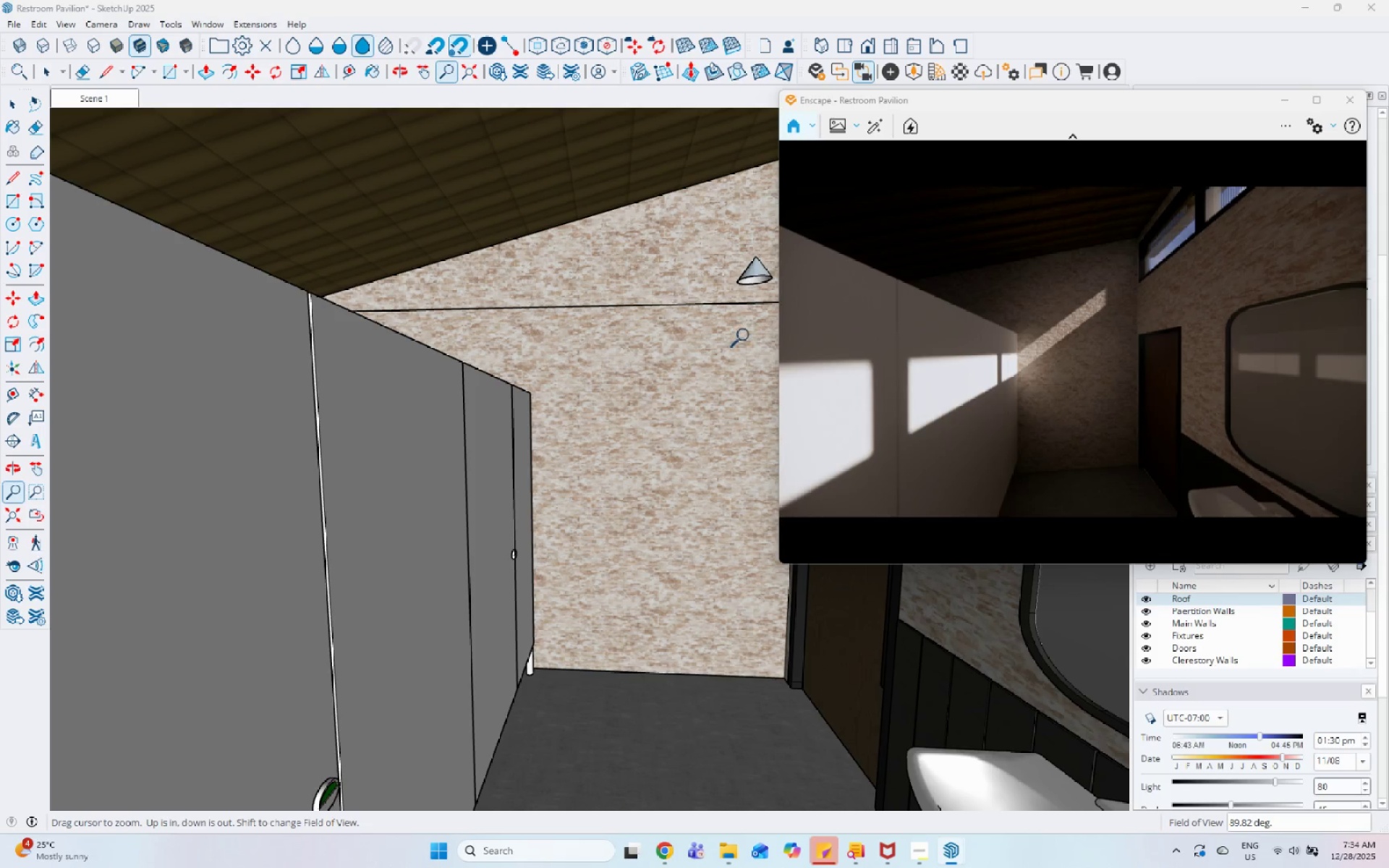 
hold_key(key=ShiftLeft, duration=1.5)
left_click_drag(start_coordinate=[765, 323], to_coordinate=[764, 333])
 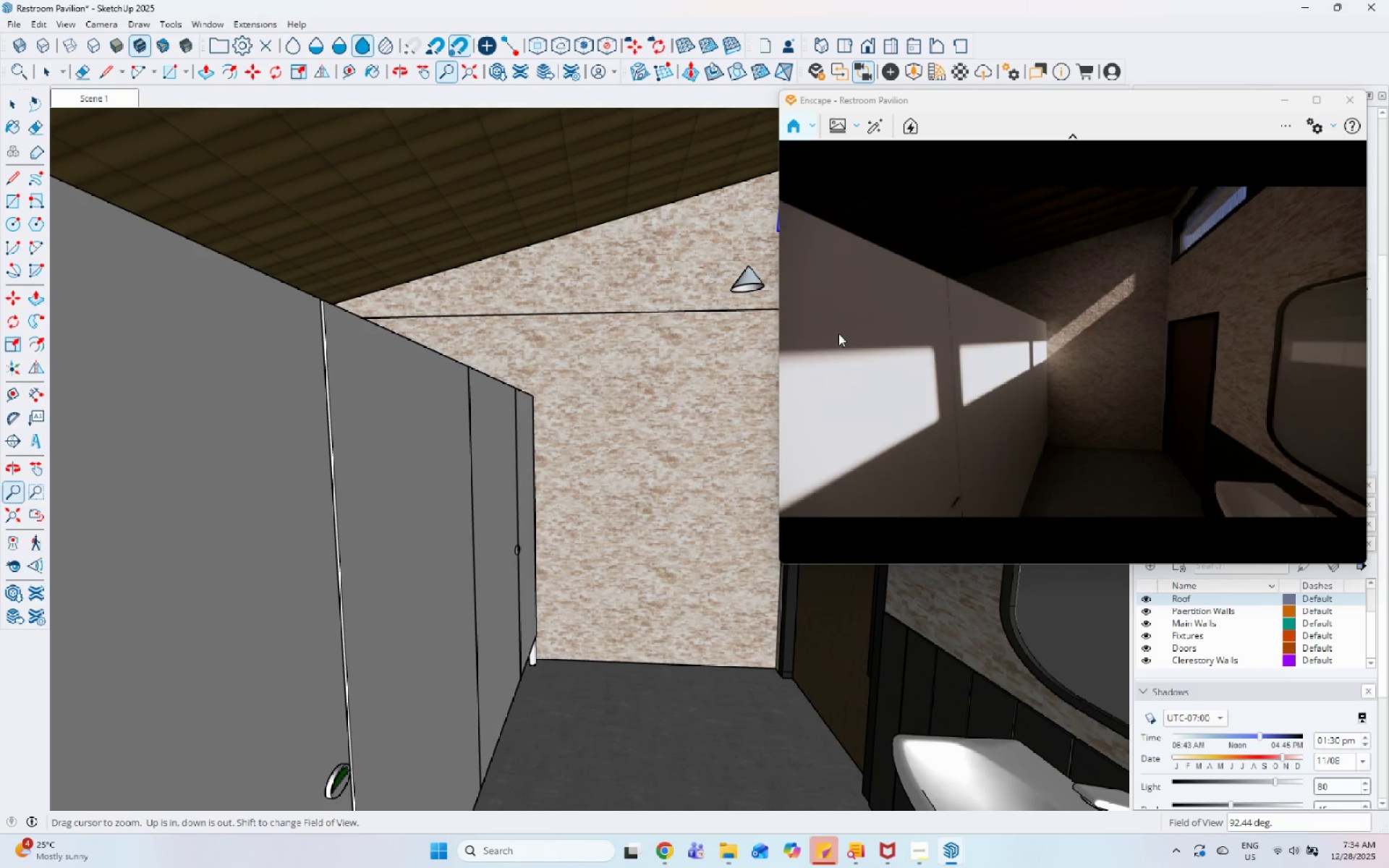 
key(Shift+ShiftLeft)
 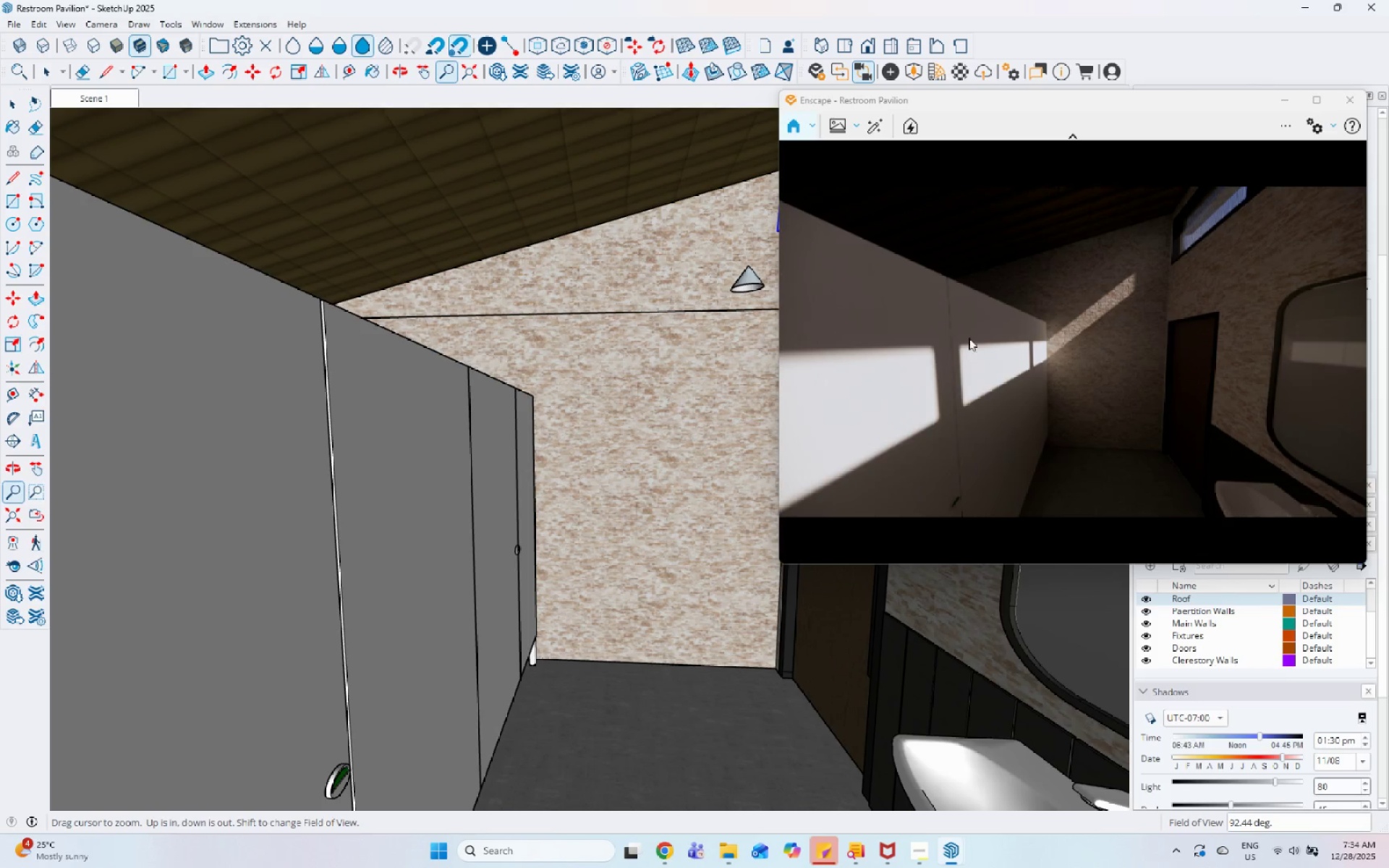 
hold_key(key=ShiftLeft, duration=9.48)
left_click([990, 342])
 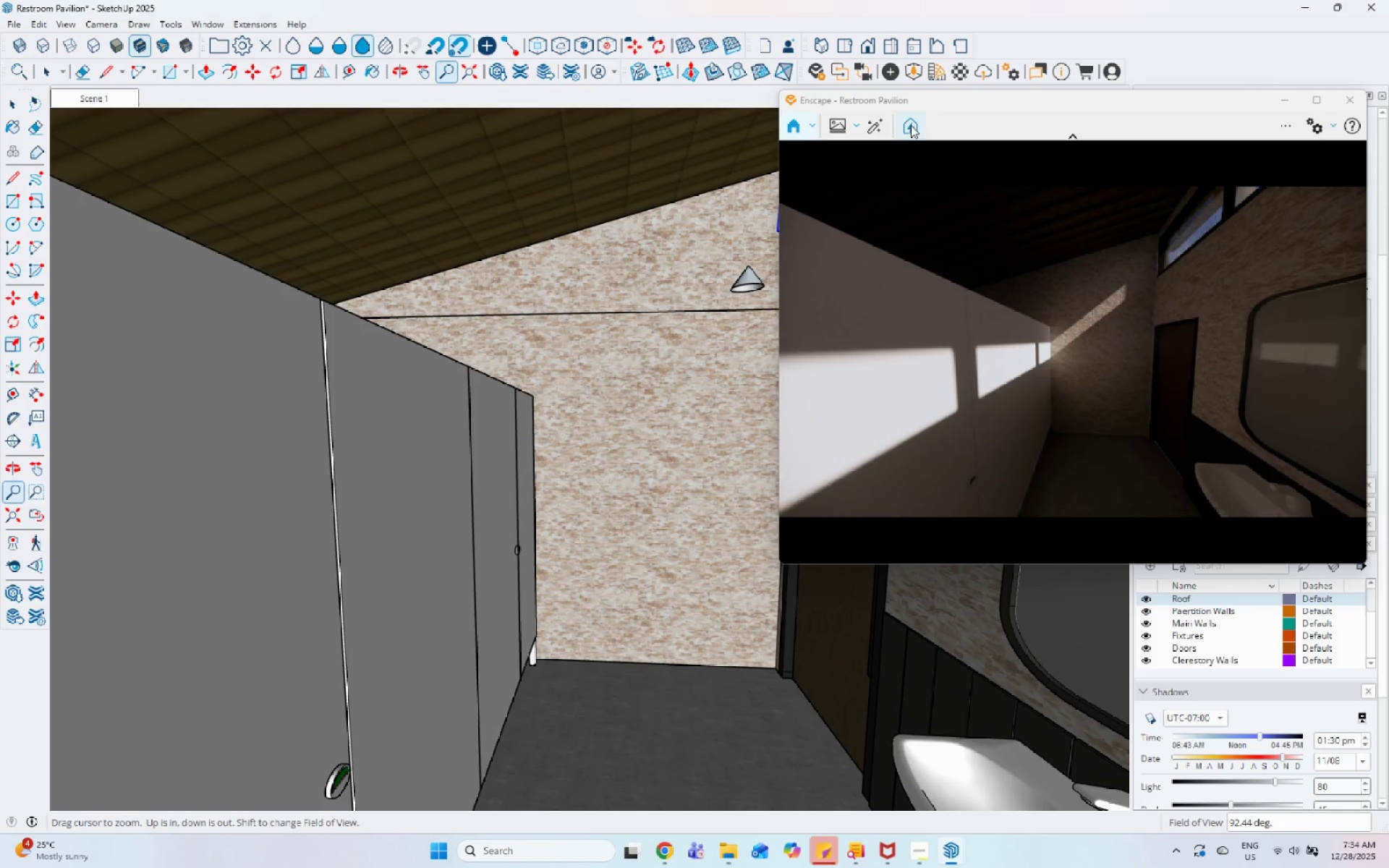 
left_click_drag(start_coordinate=[1011, 311], to_coordinate=[1224, 312])
 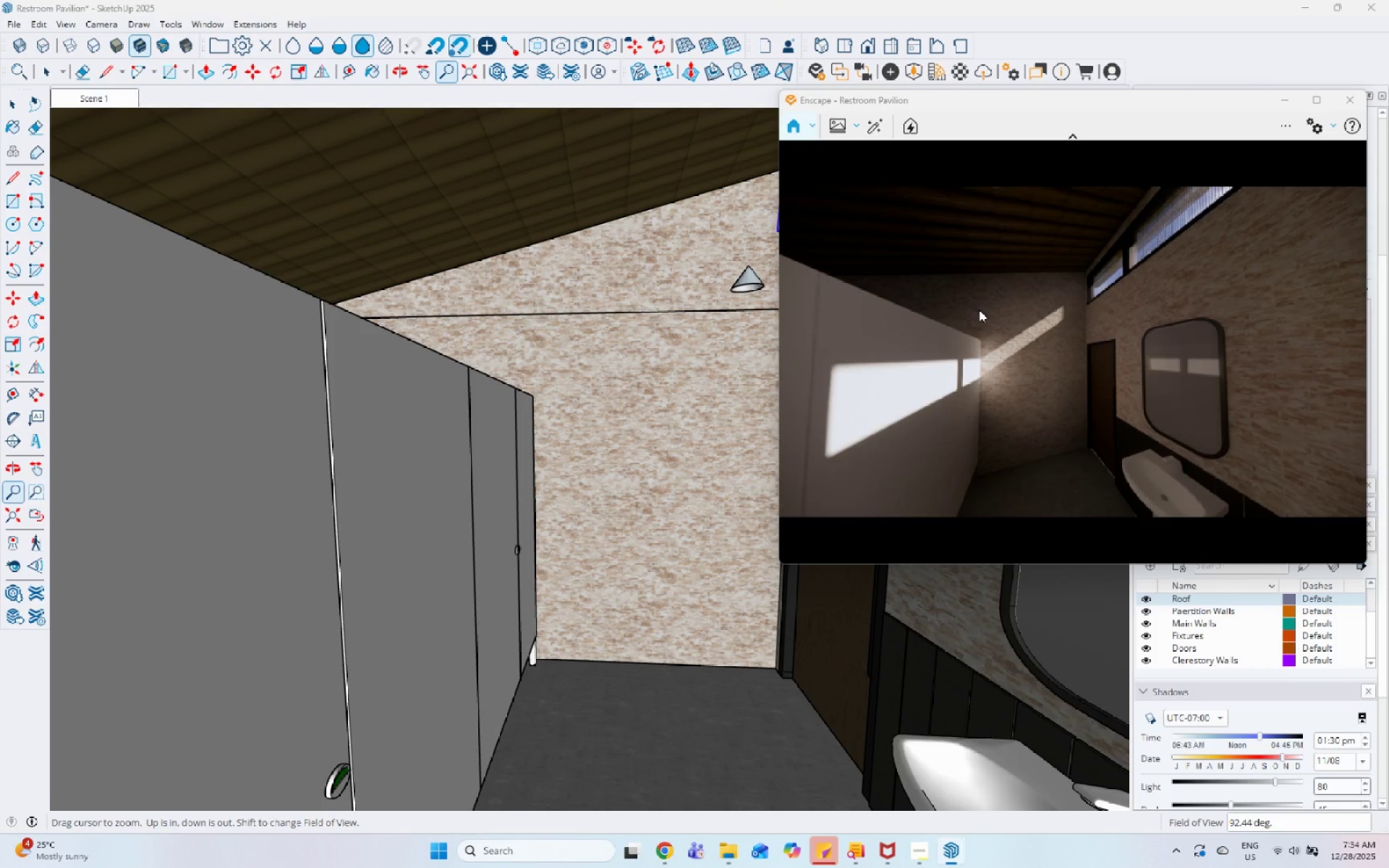 
left_click_drag(start_coordinate=[979, 310], to_coordinate=[1056, 371])
 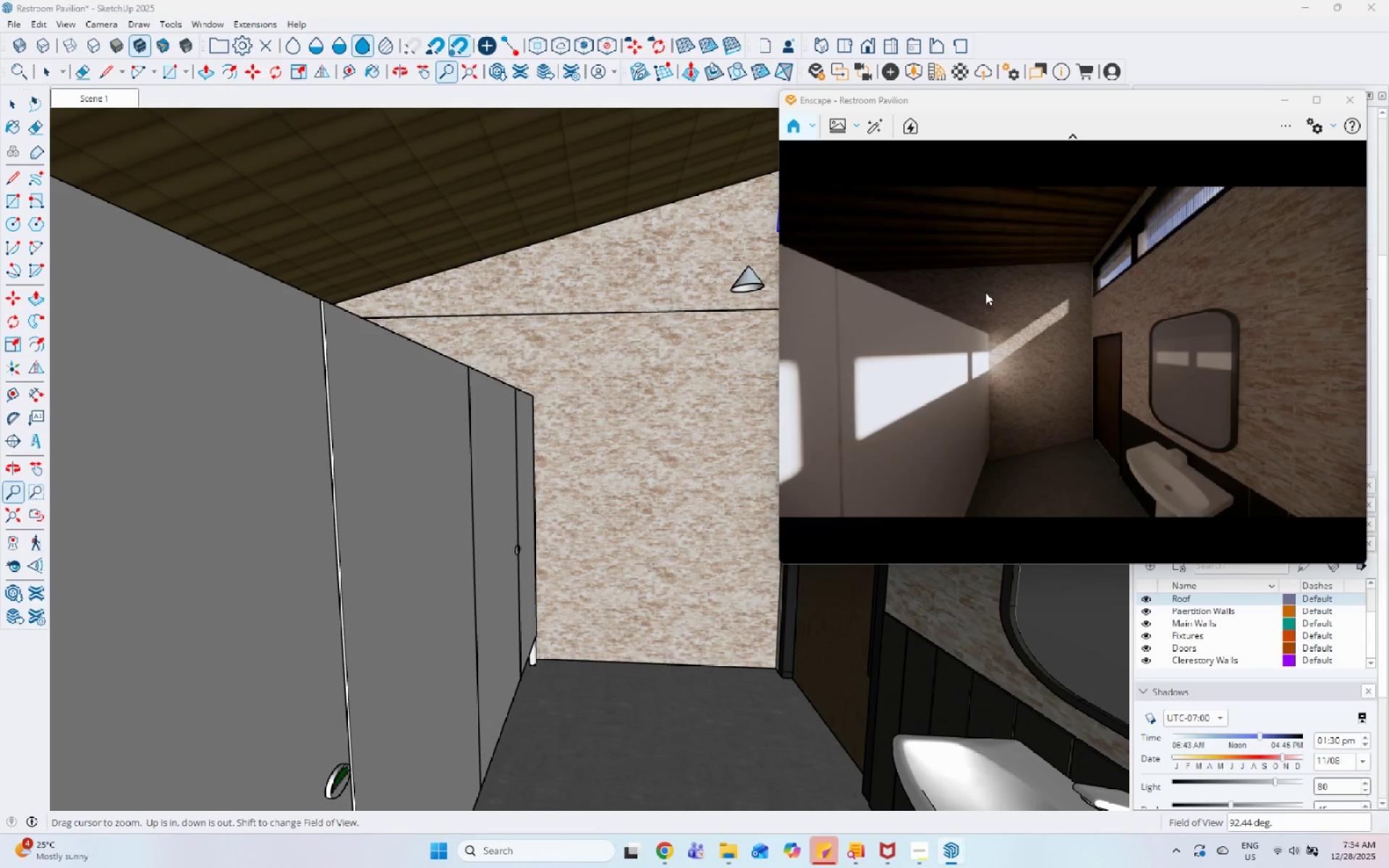 
hold_key(key=ShiftLeft, duration=0.52)
 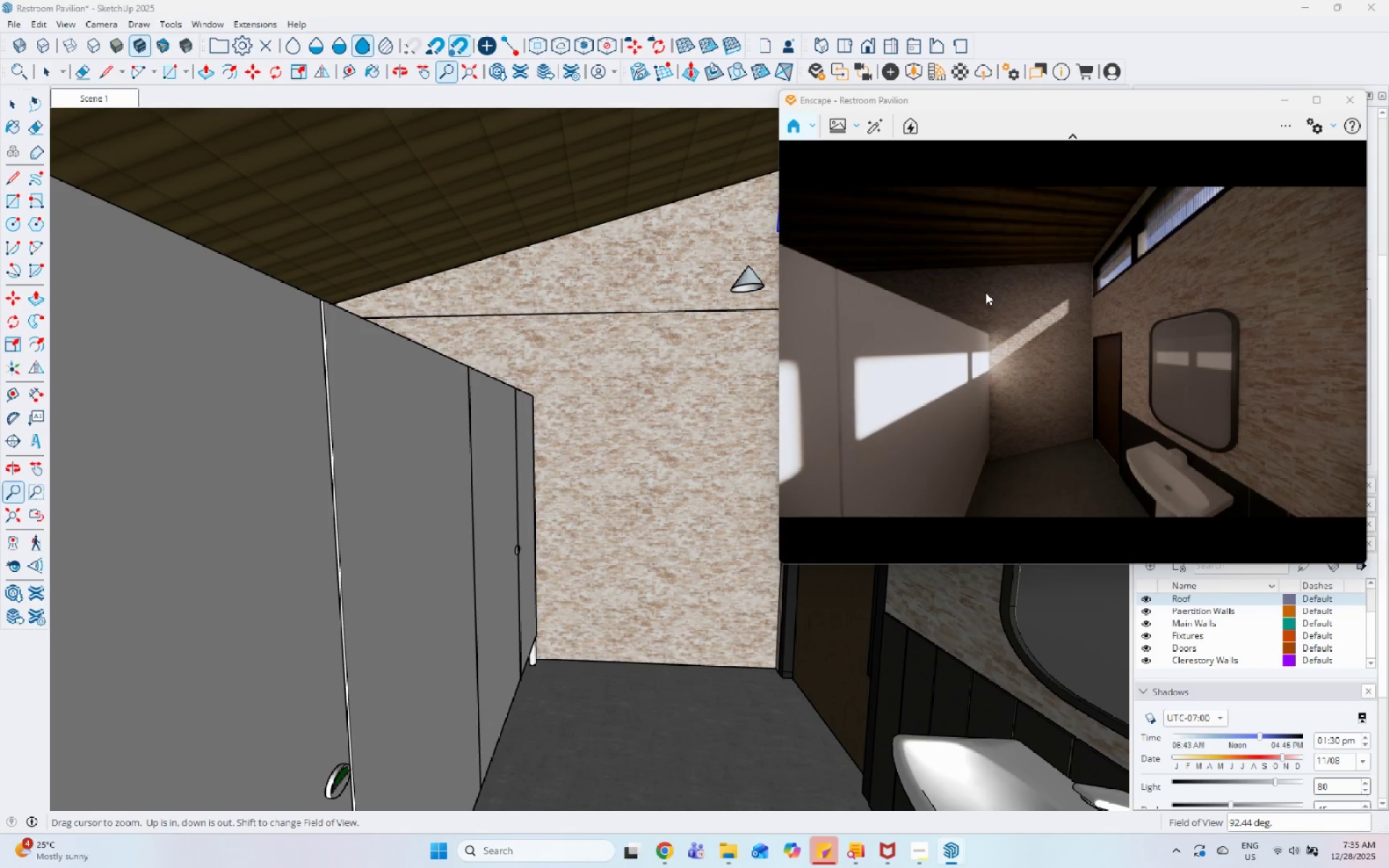 
hold_key(key=ShiftLeft, duration=1.52)
 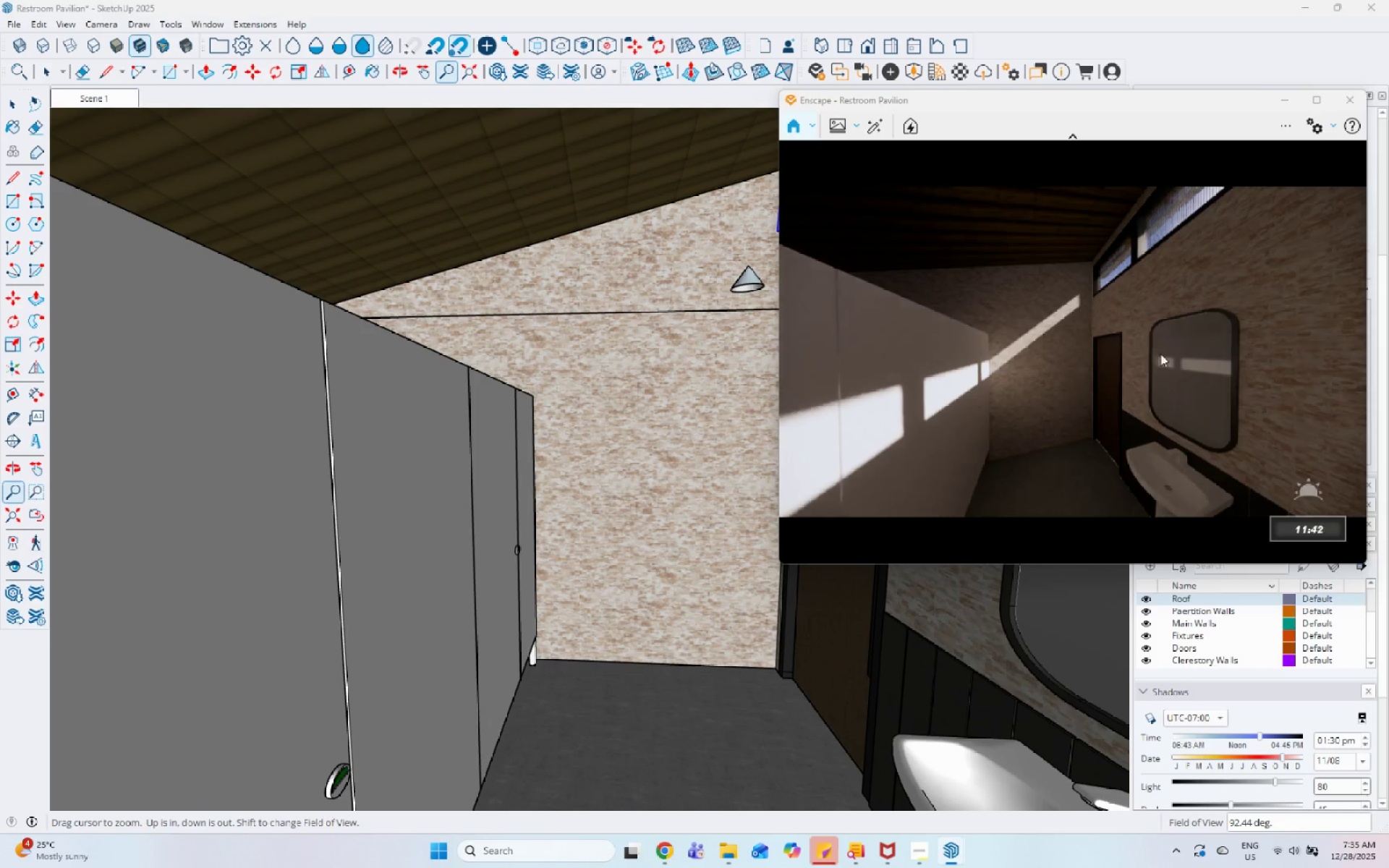 
hold_key(key=ShiftLeft, duration=1.52)
 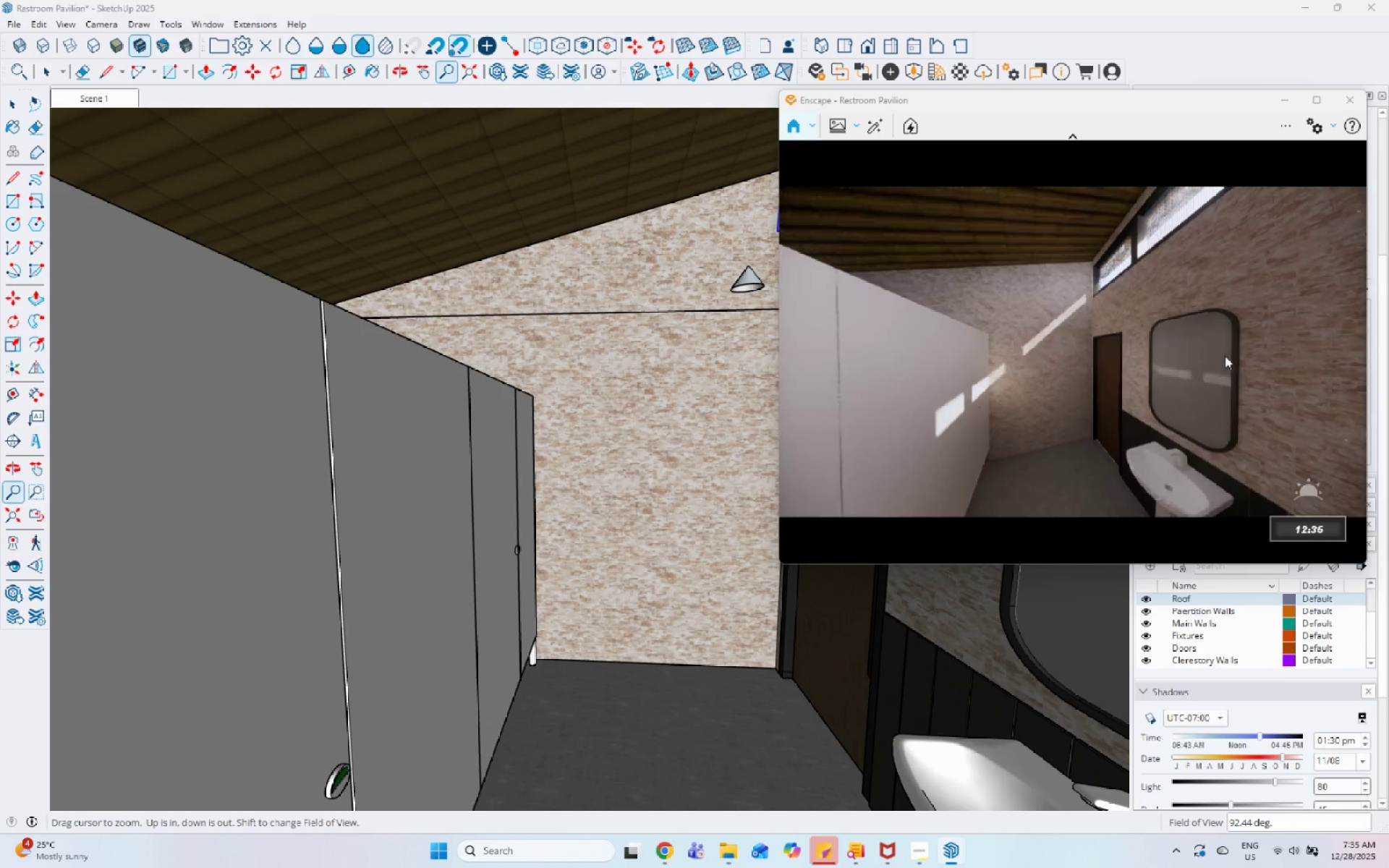 
hold_key(key=ShiftLeft, duration=1.51)
 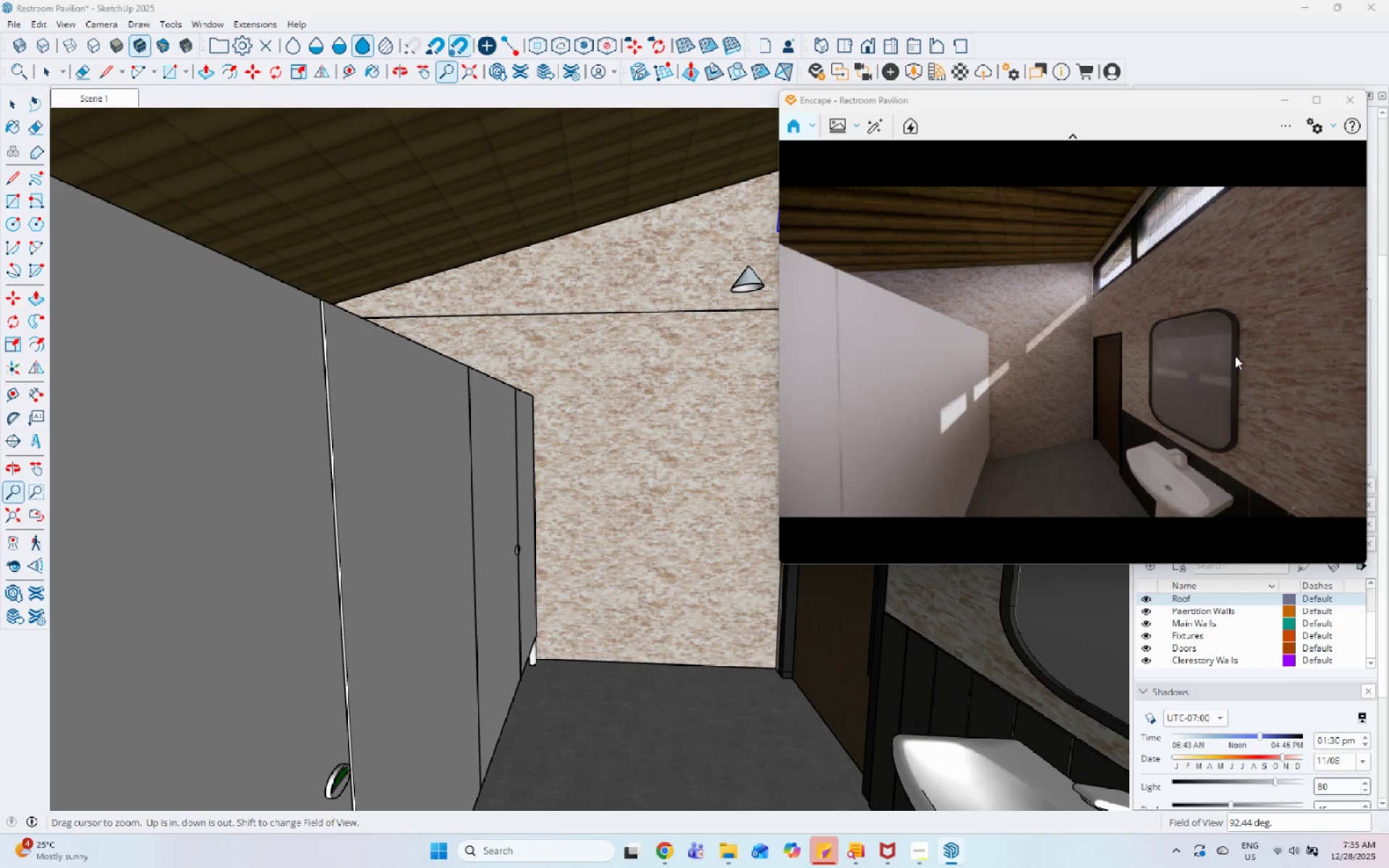 
hold_key(key=ShiftLeft, duration=1.52)
 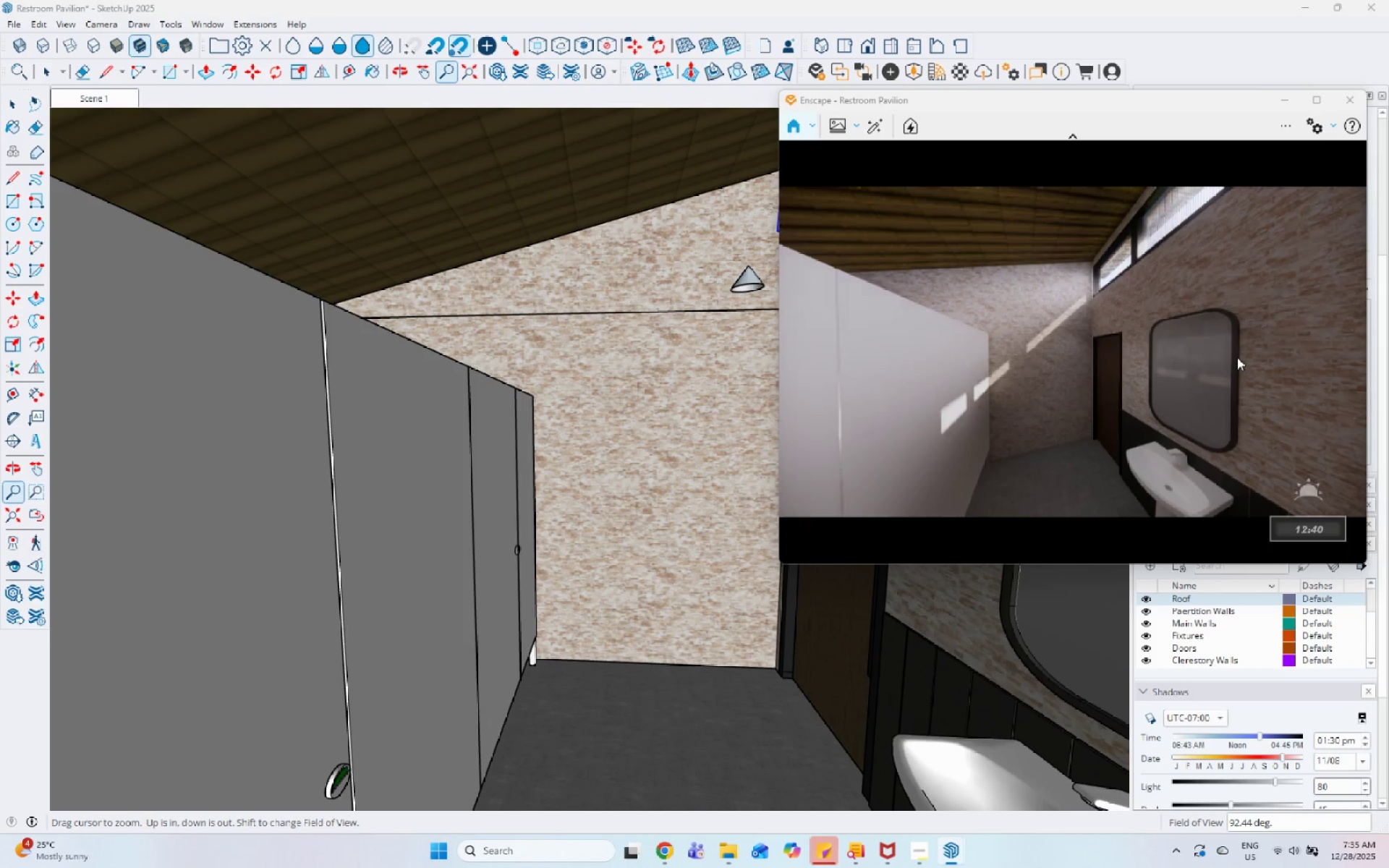 
hold_key(key=ShiftLeft, duration=1.51)
 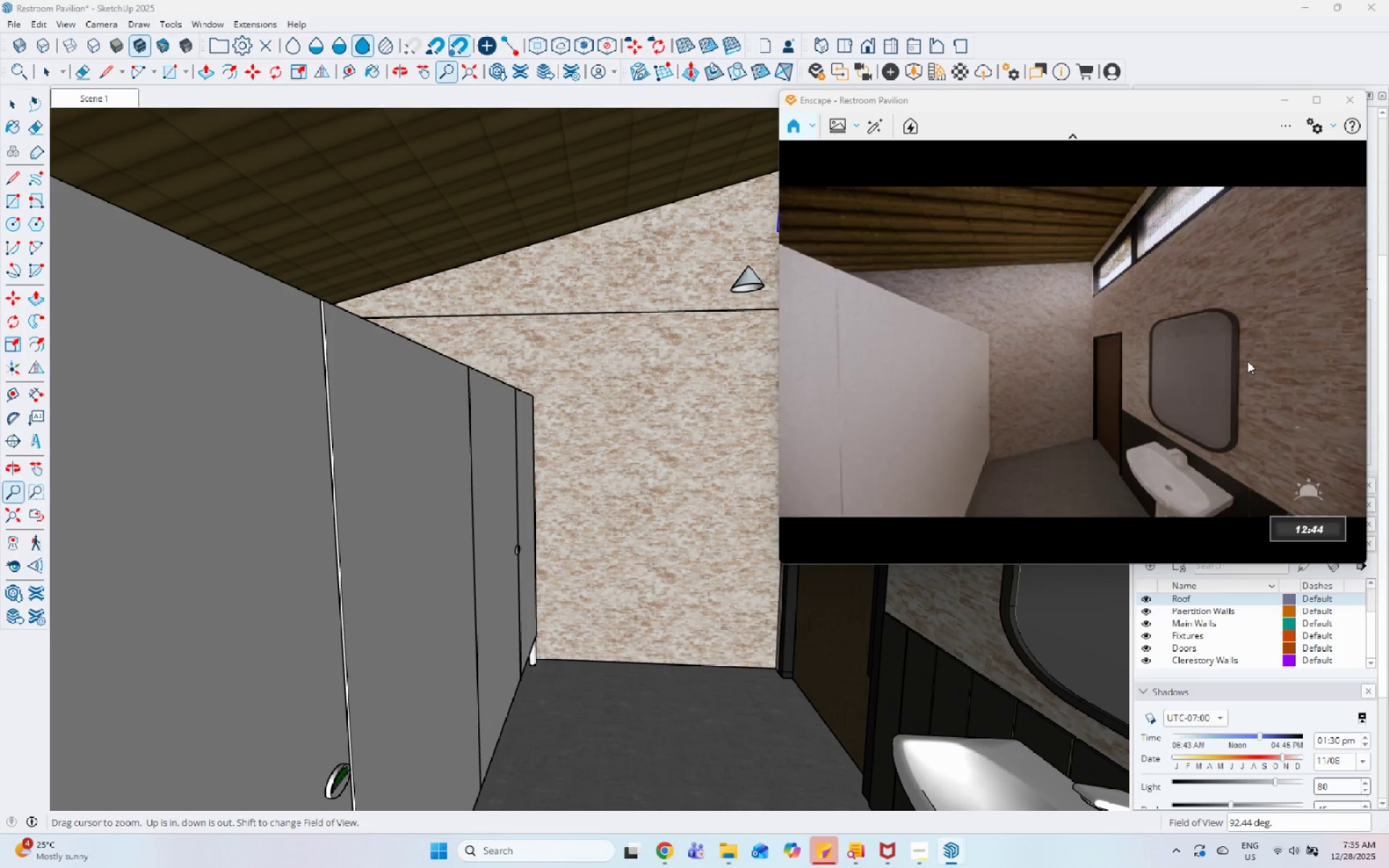 
hold_key(key=ShiftLeft, duration=1.52)
 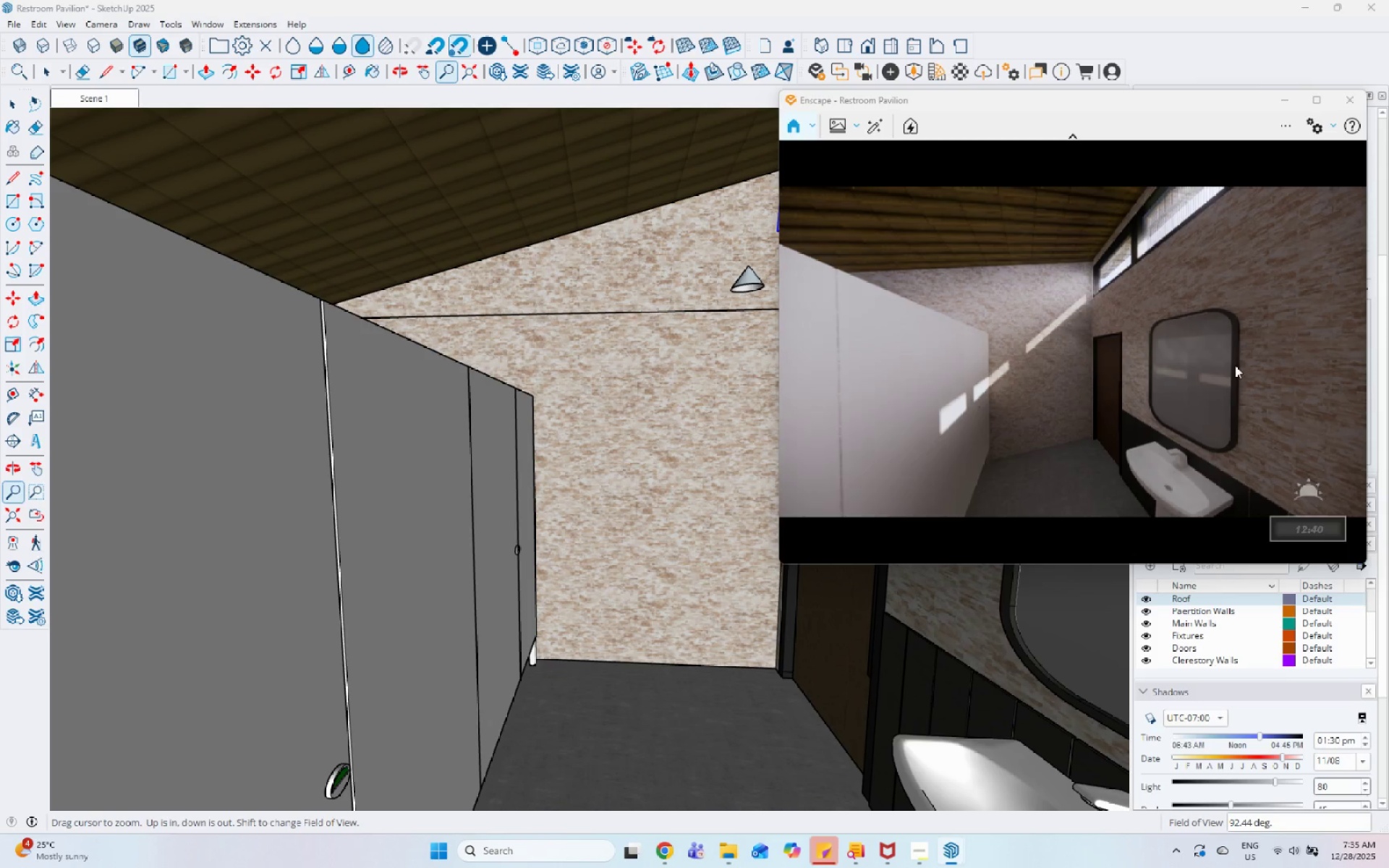 
hold_key(key=ShiftLeft, duration=0.64)
 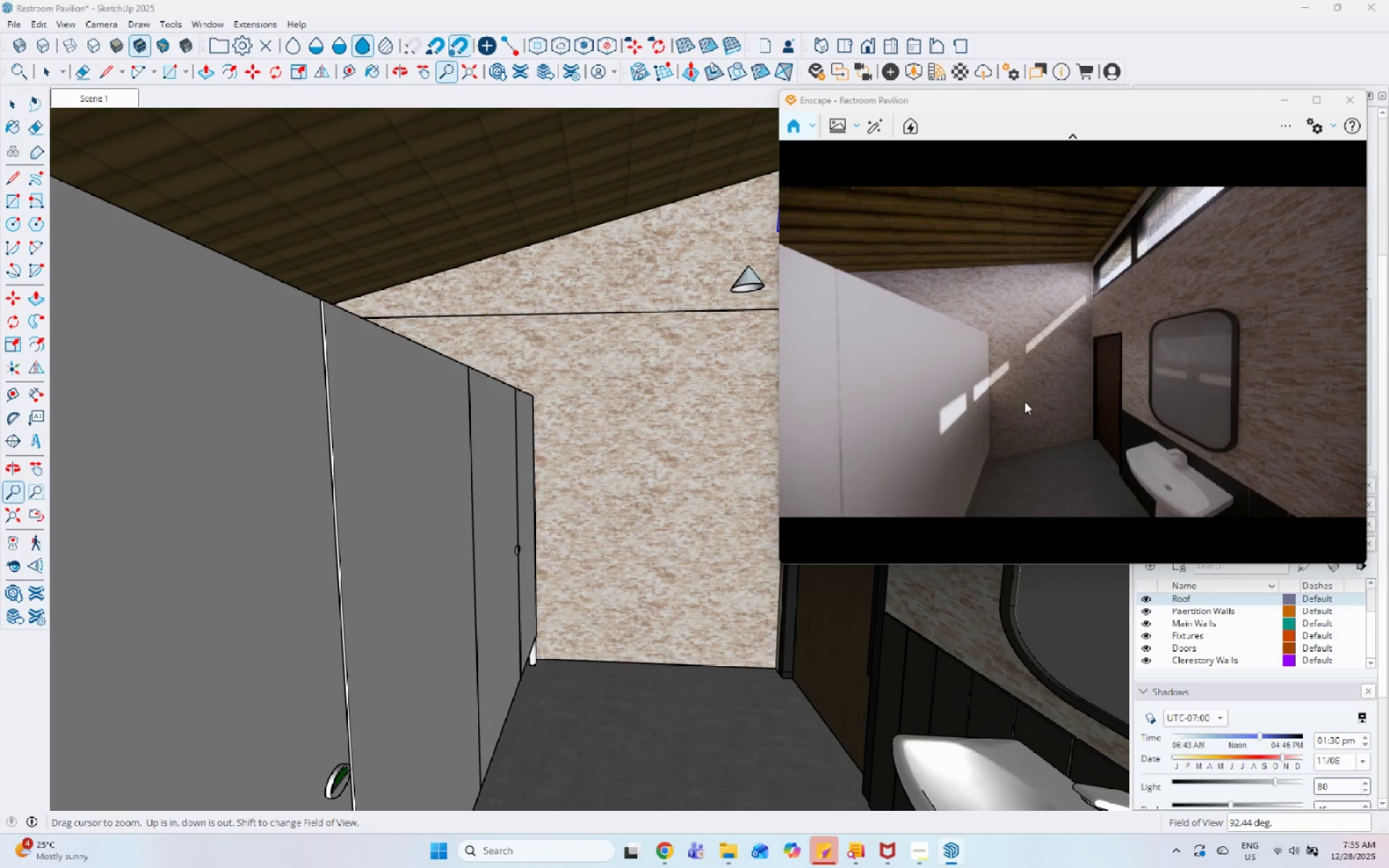 
left_click_drag(start_coordinate=[1106, 389], to_coordinate=[1092, 333])
 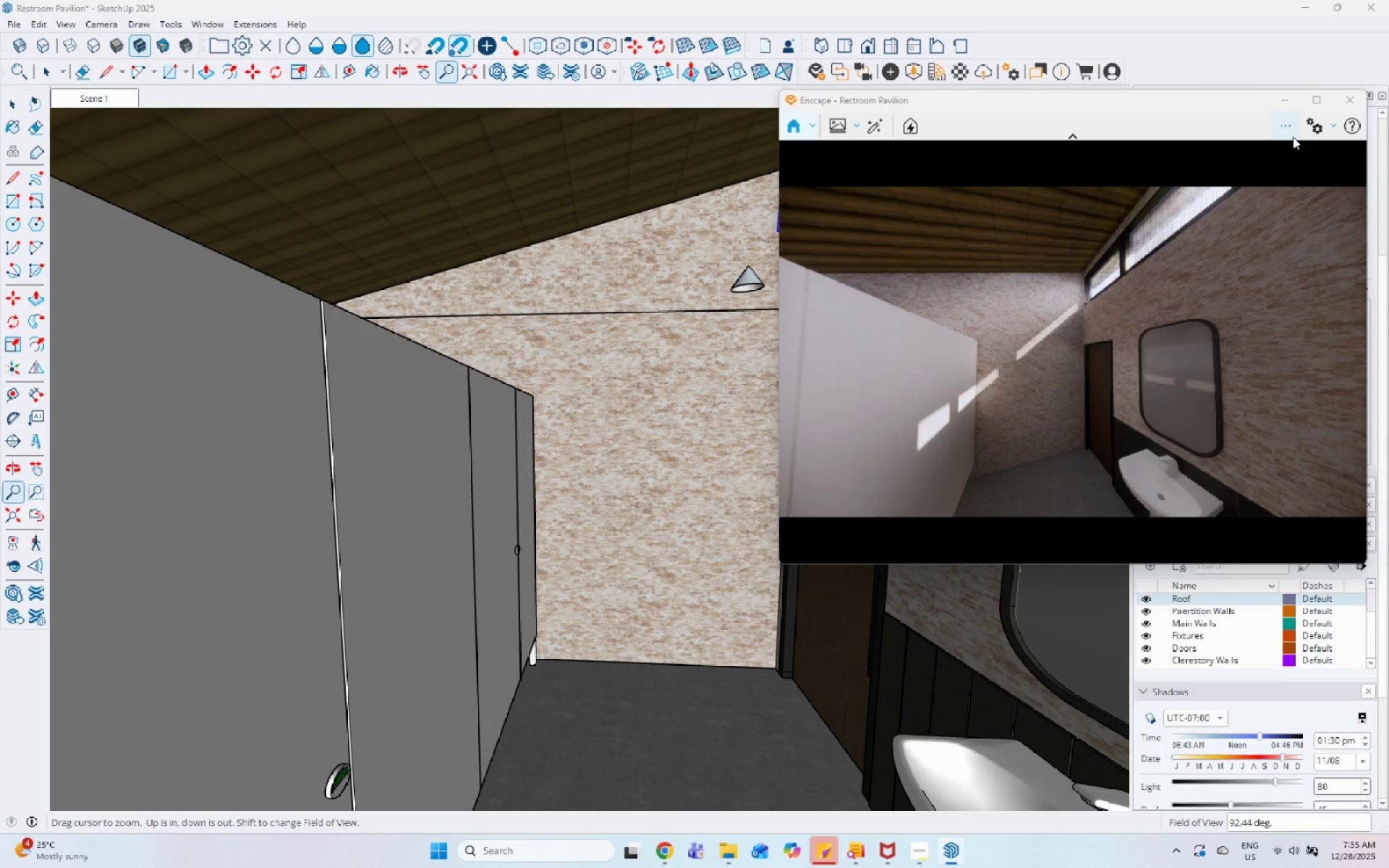 
left_click([1305, 127])
 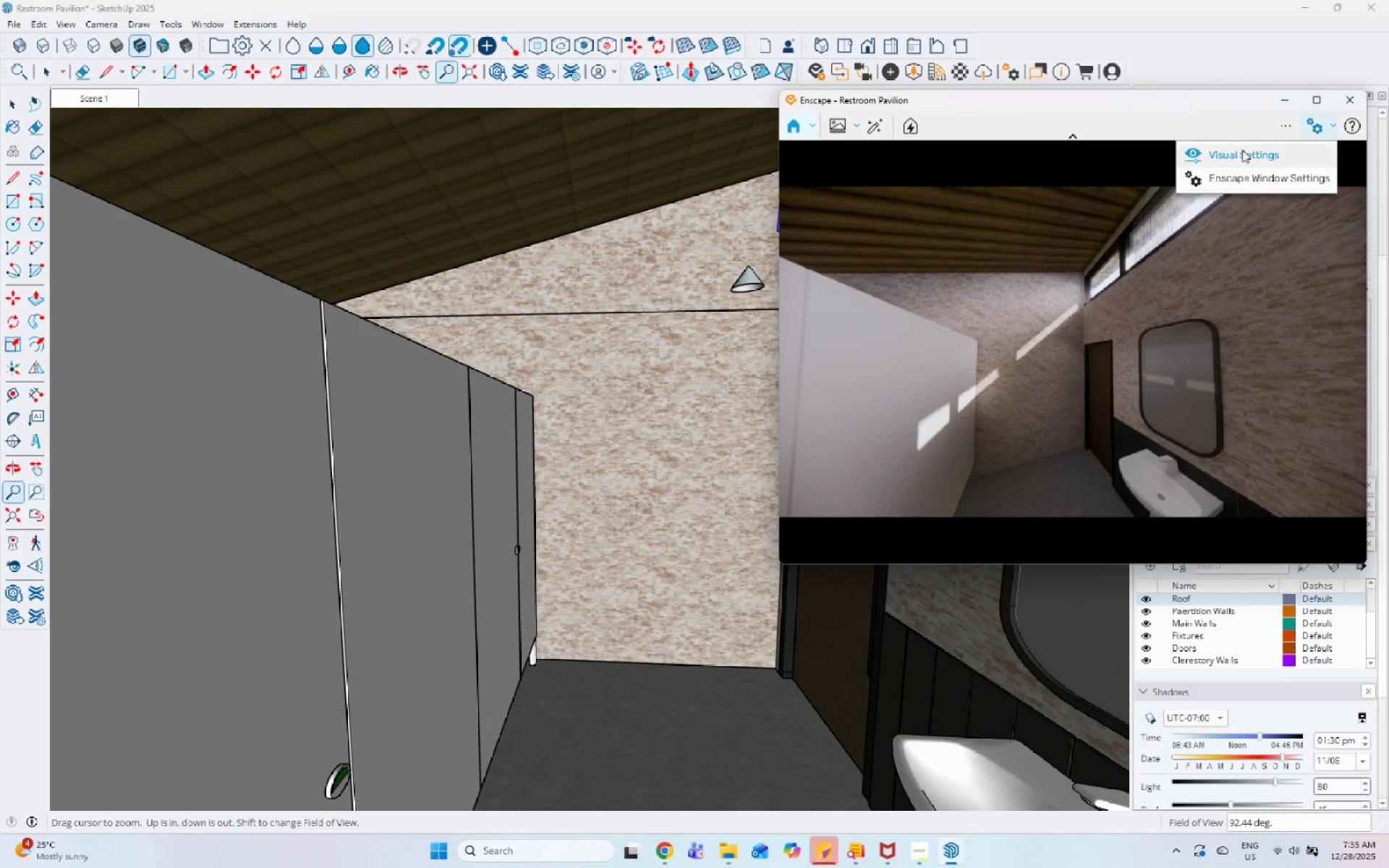 
left_click([1253, 144])
 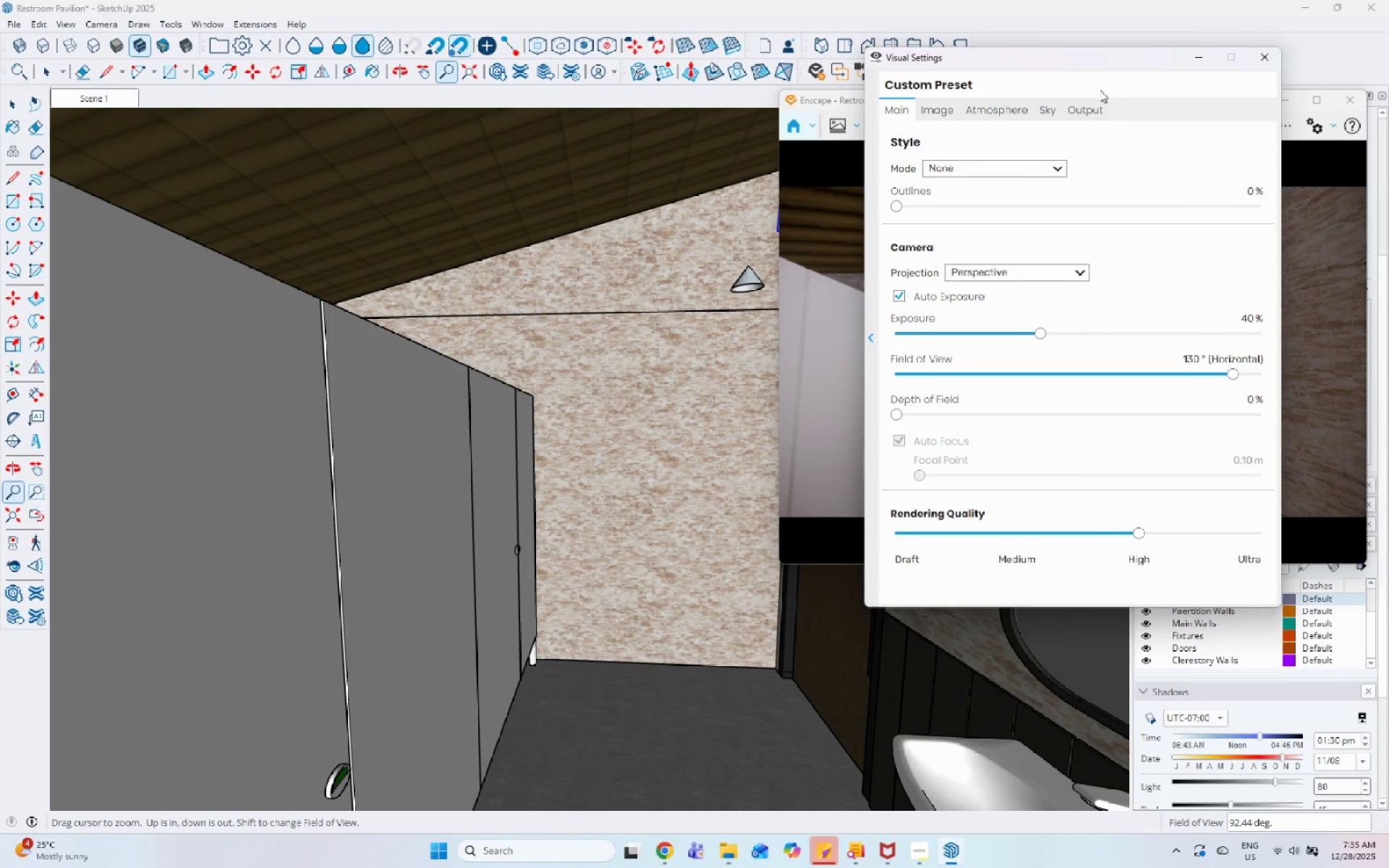 
left_click_drag(start_coordinate=[1106, 68], to_coordinate=[650, 83])
 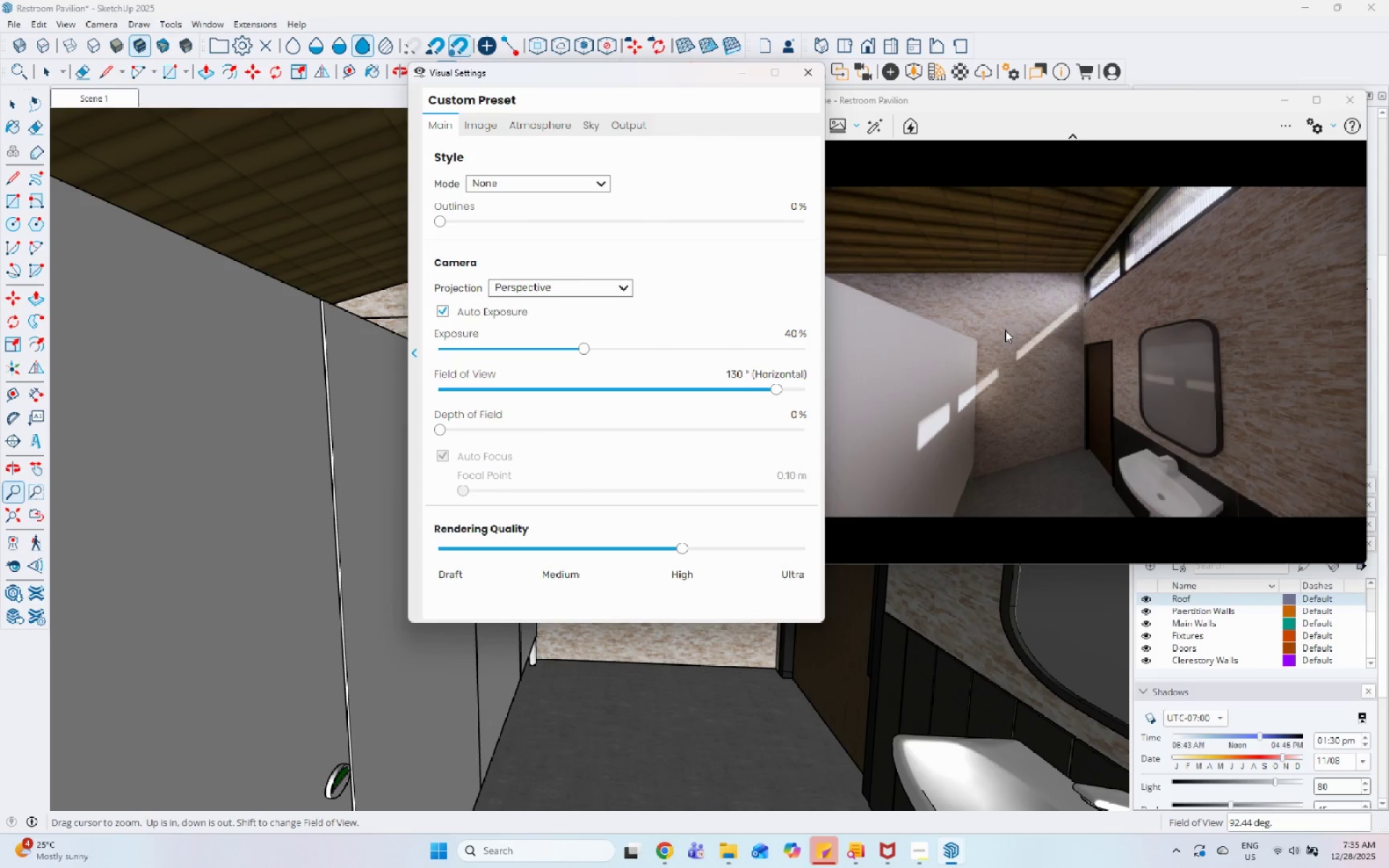 
left_click_drag(start_coordinate=[1014, 330], to_coordinate=[1152, 365])
 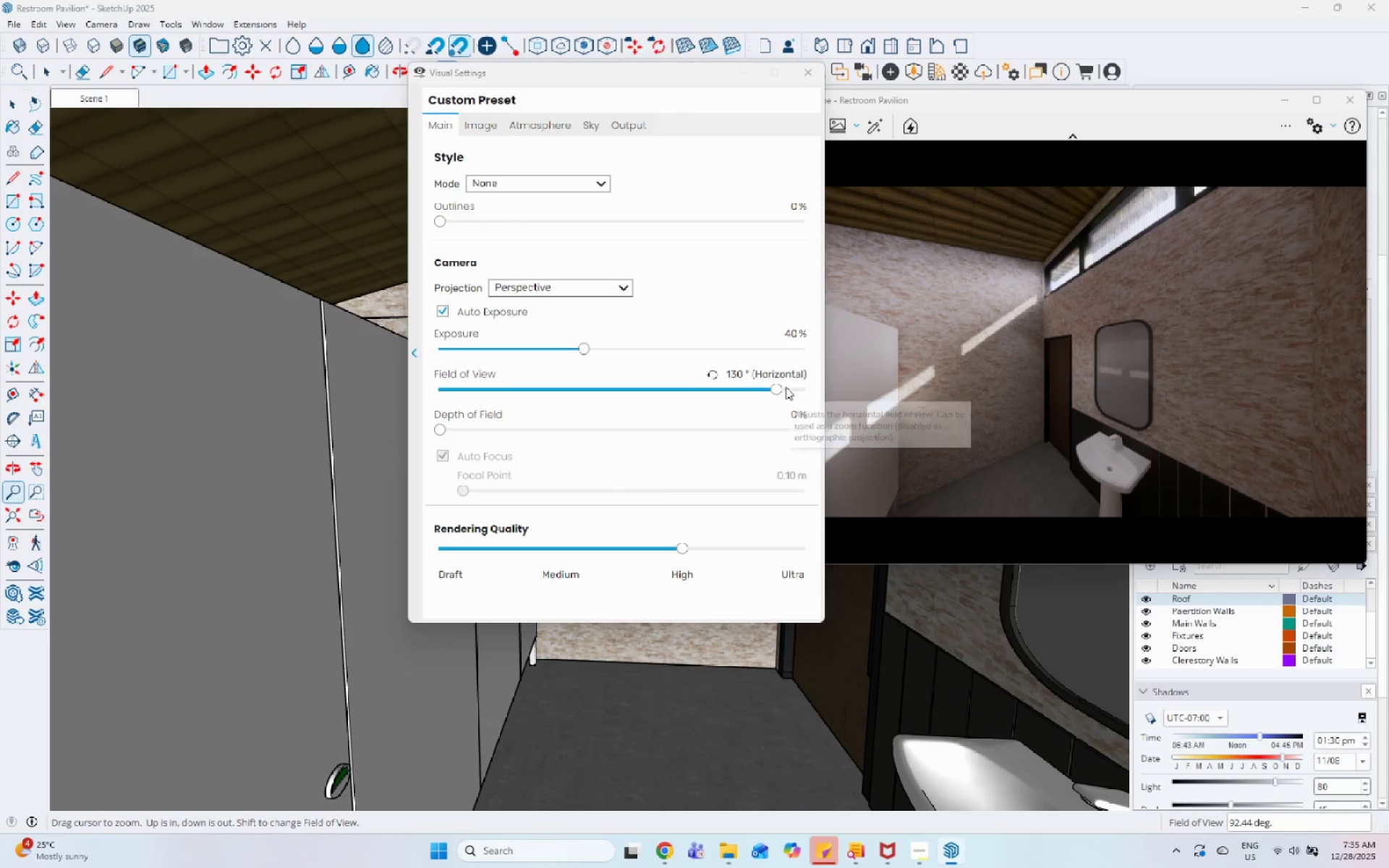 
left_click_drag(start_coordinate=[780, 388], to_coordinate=[736, 391])
 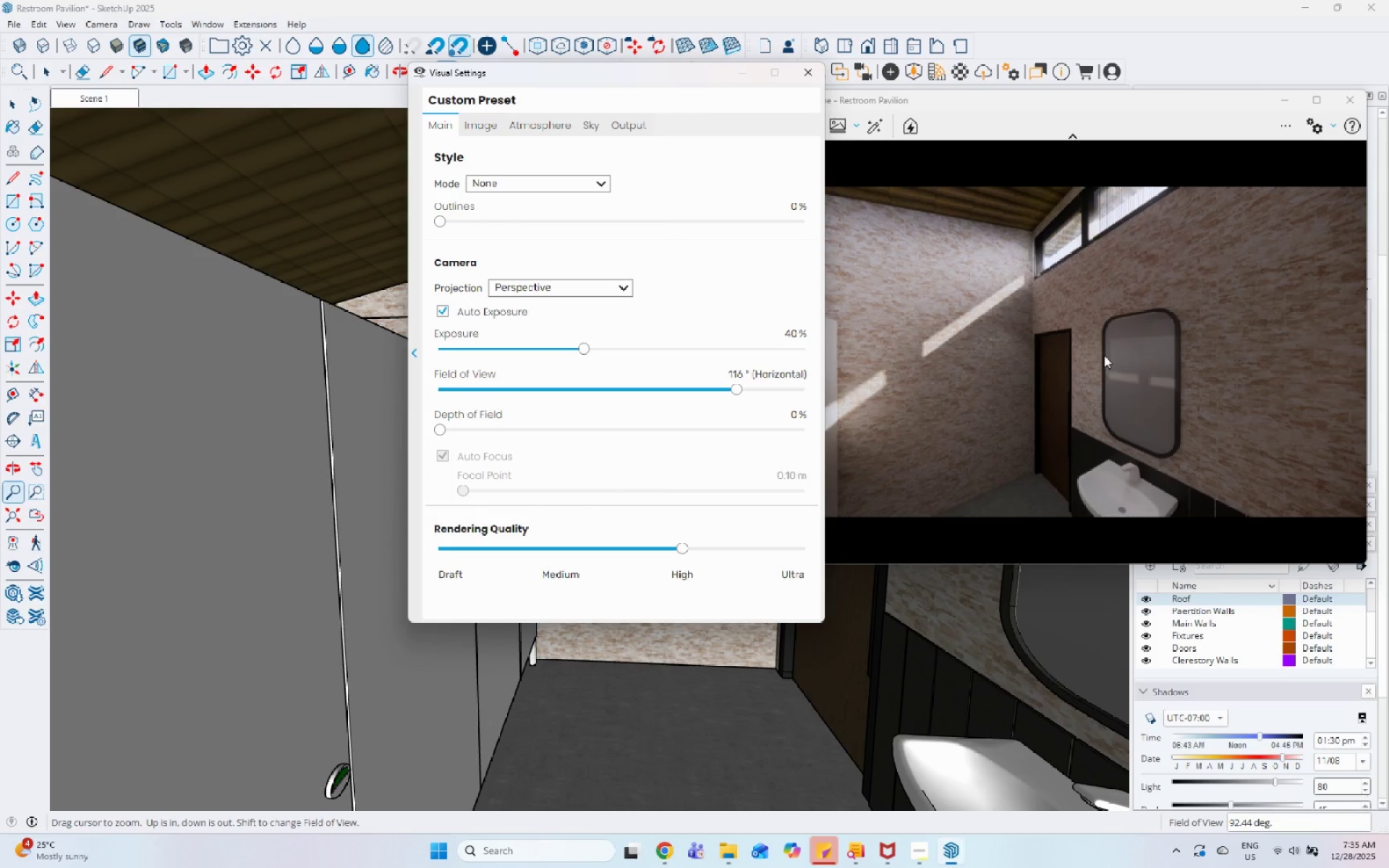 
scroll: coordinate [1104, 355], scroll_direction: down, amount: 1.0
 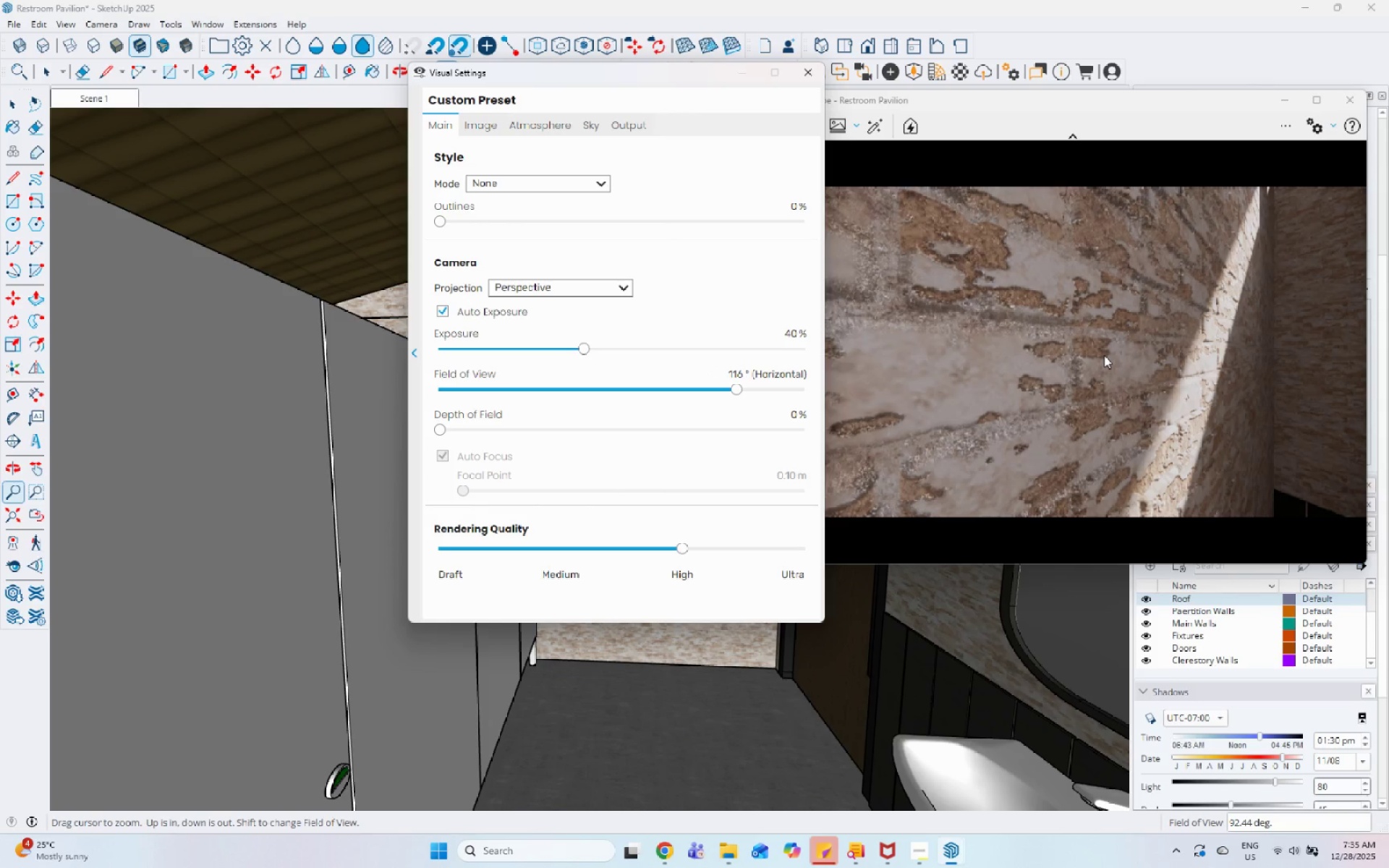 
scroll: coordinate [1104, 355], scroll_direction: up, amount: 1.0
 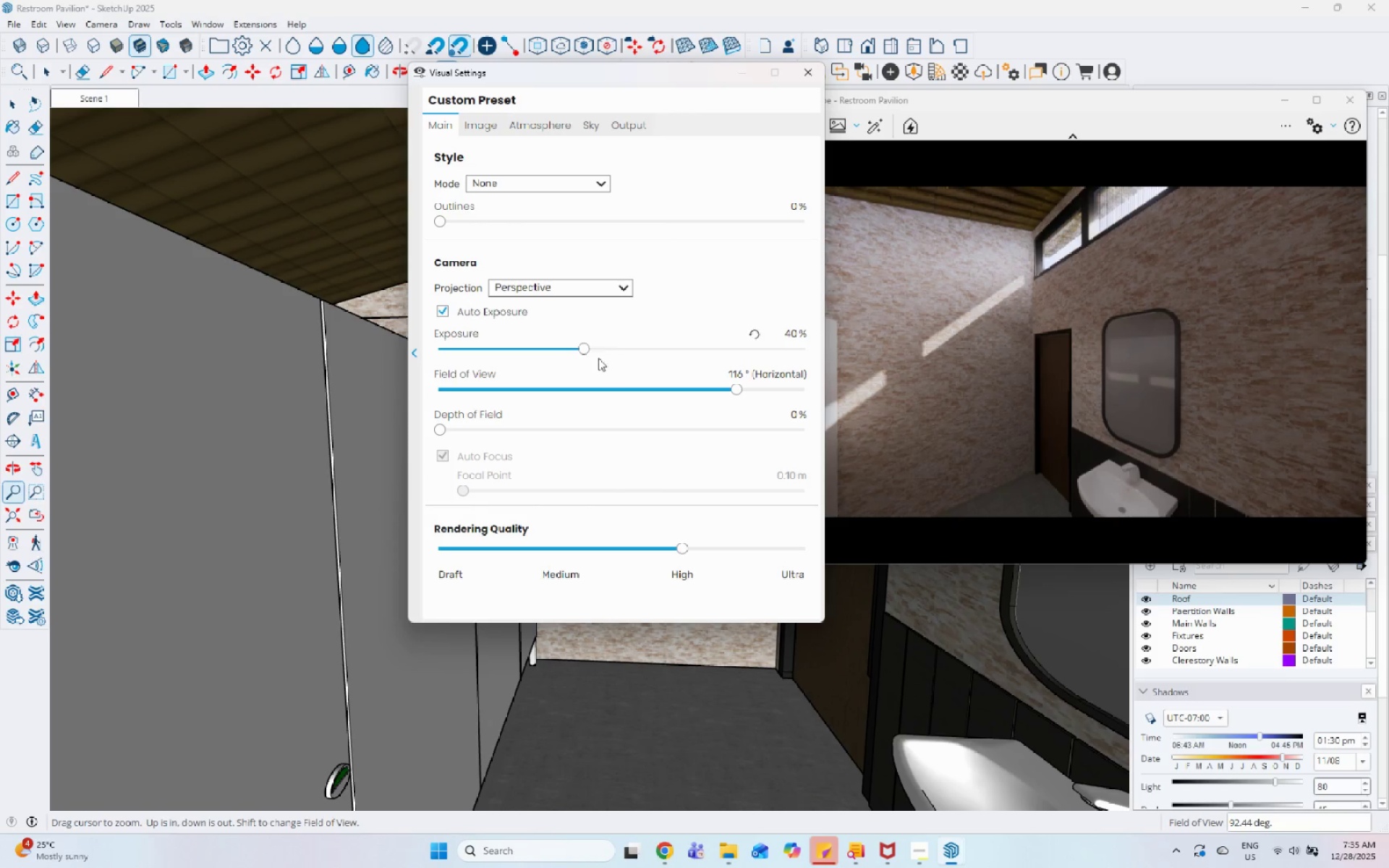 
left_click_drag(start_coordinate=[585, 343], to_coordinate=[612, 341])
 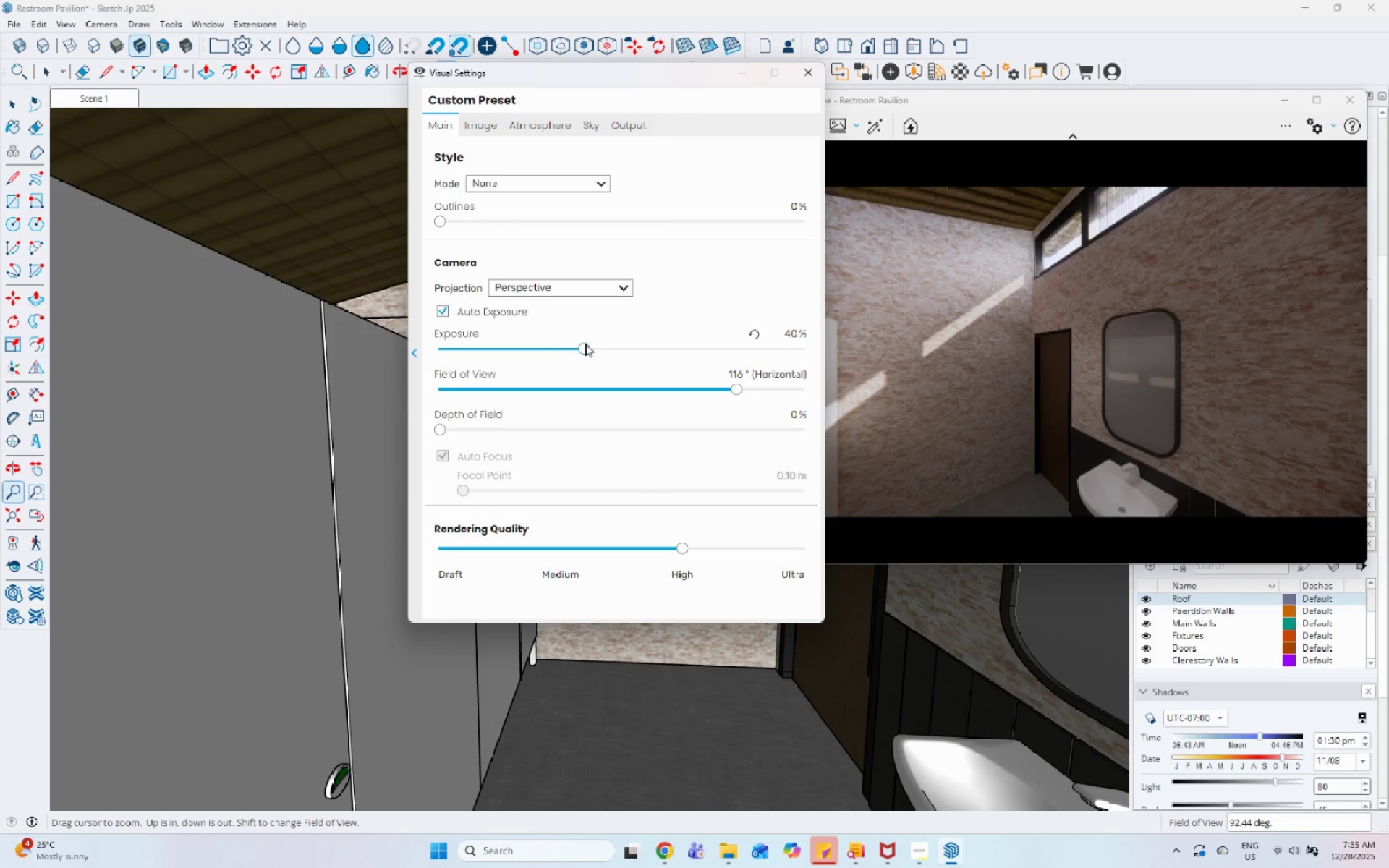 
left_click_drag(start_coordinate=[585, 344], to_coordinate=[624, 348])
 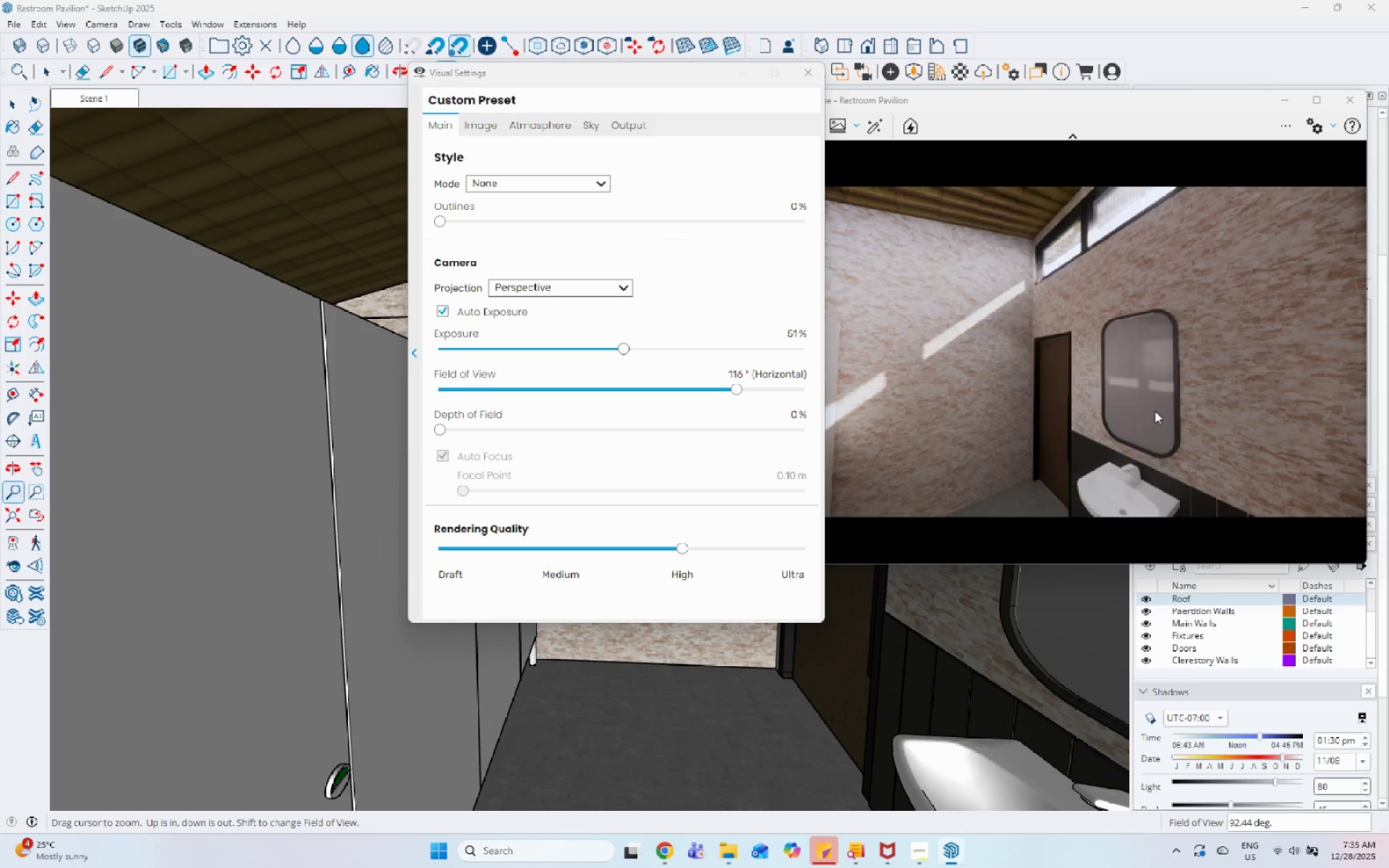 
right_click([1178, 421])
 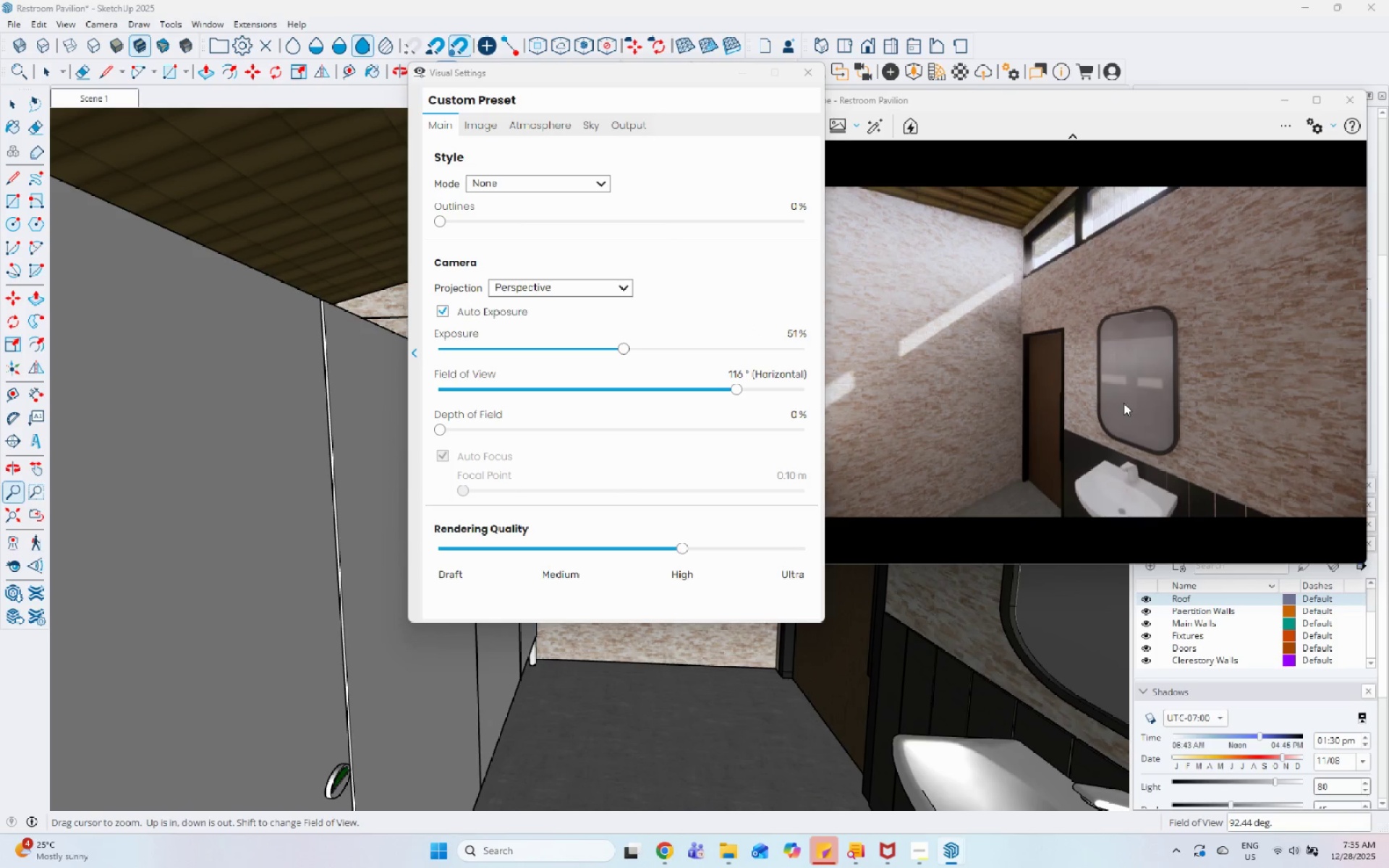 
left_click_drag(start_coordinate=[735, 388], to_coordinate=[769, 389])
 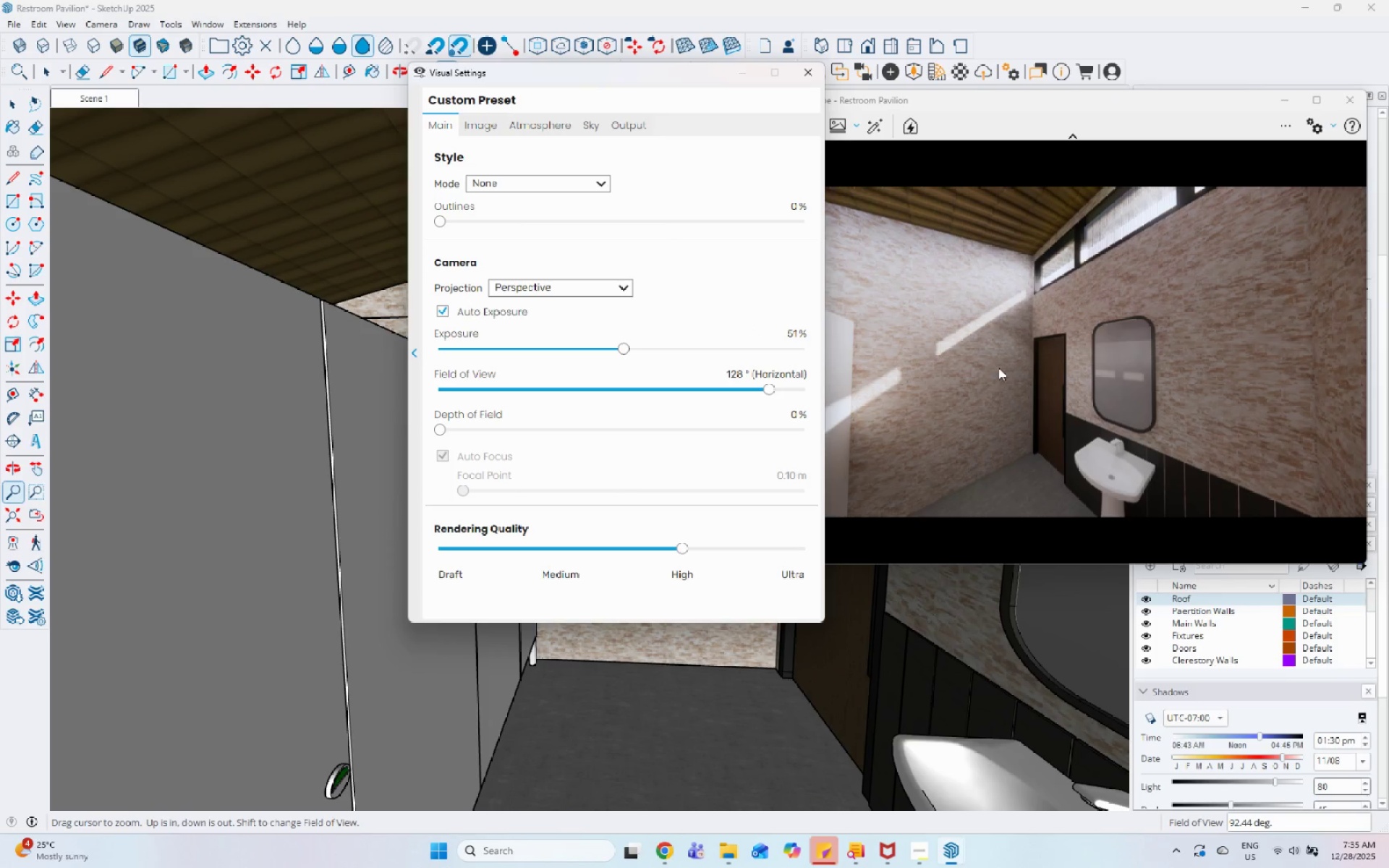 
left_click_drag(start_coordinate=[1000, 366], to_coordinate=[1066, 356])
 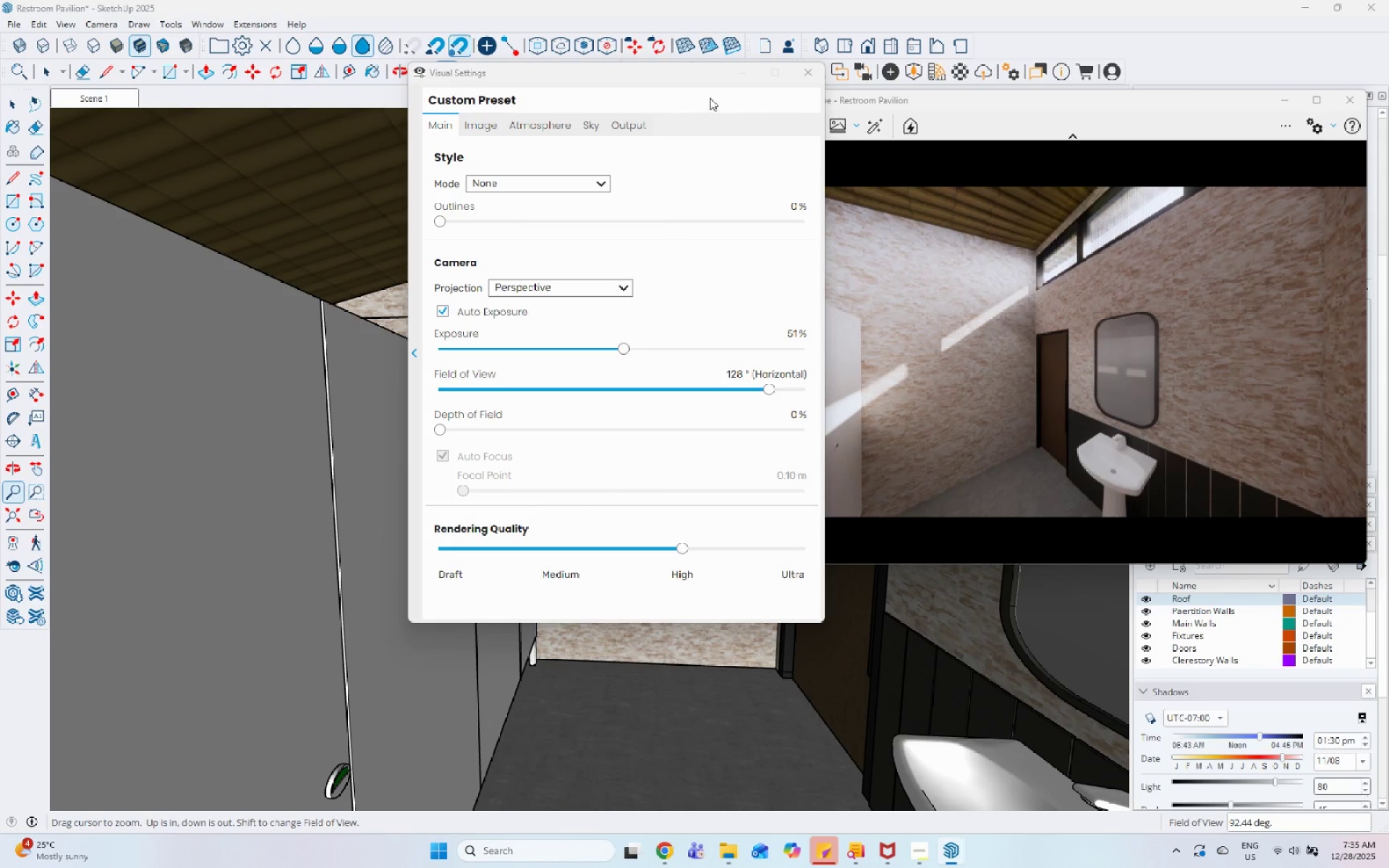 
left_click_drag(start_coordinate=[690, 74], to_coordinate=[472, 87])
 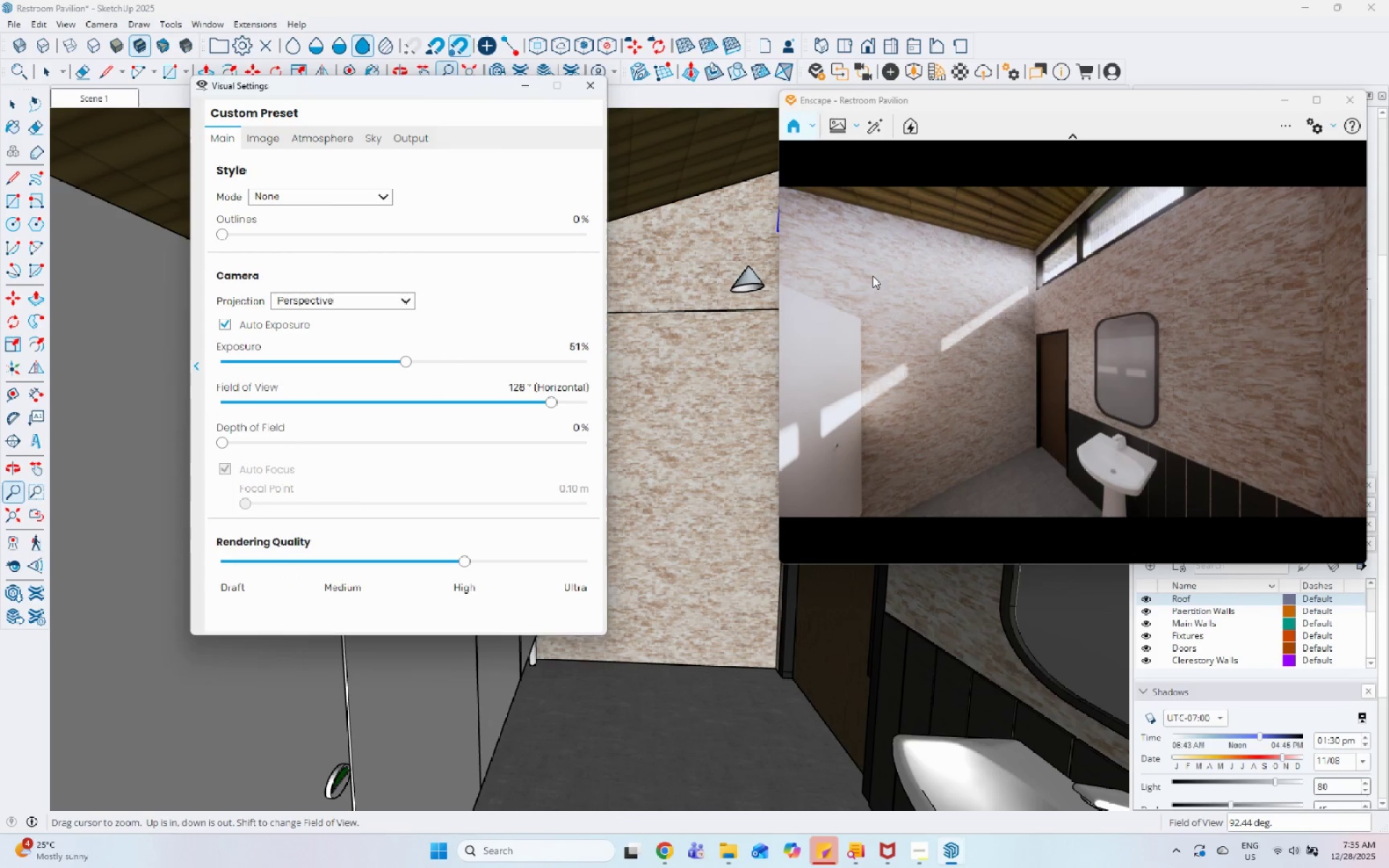 
left_click([888, 284])
 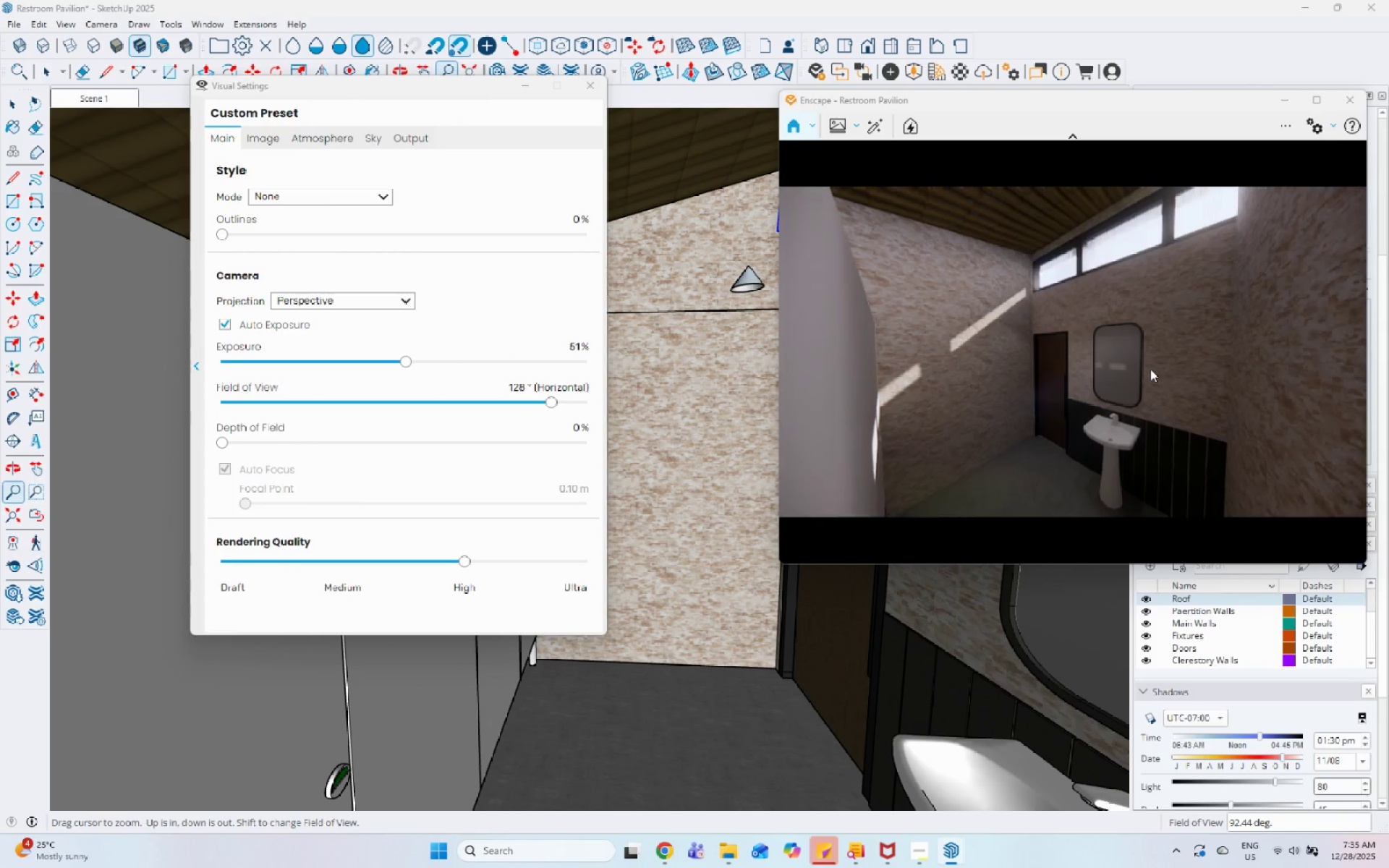 
wait(6.75)
 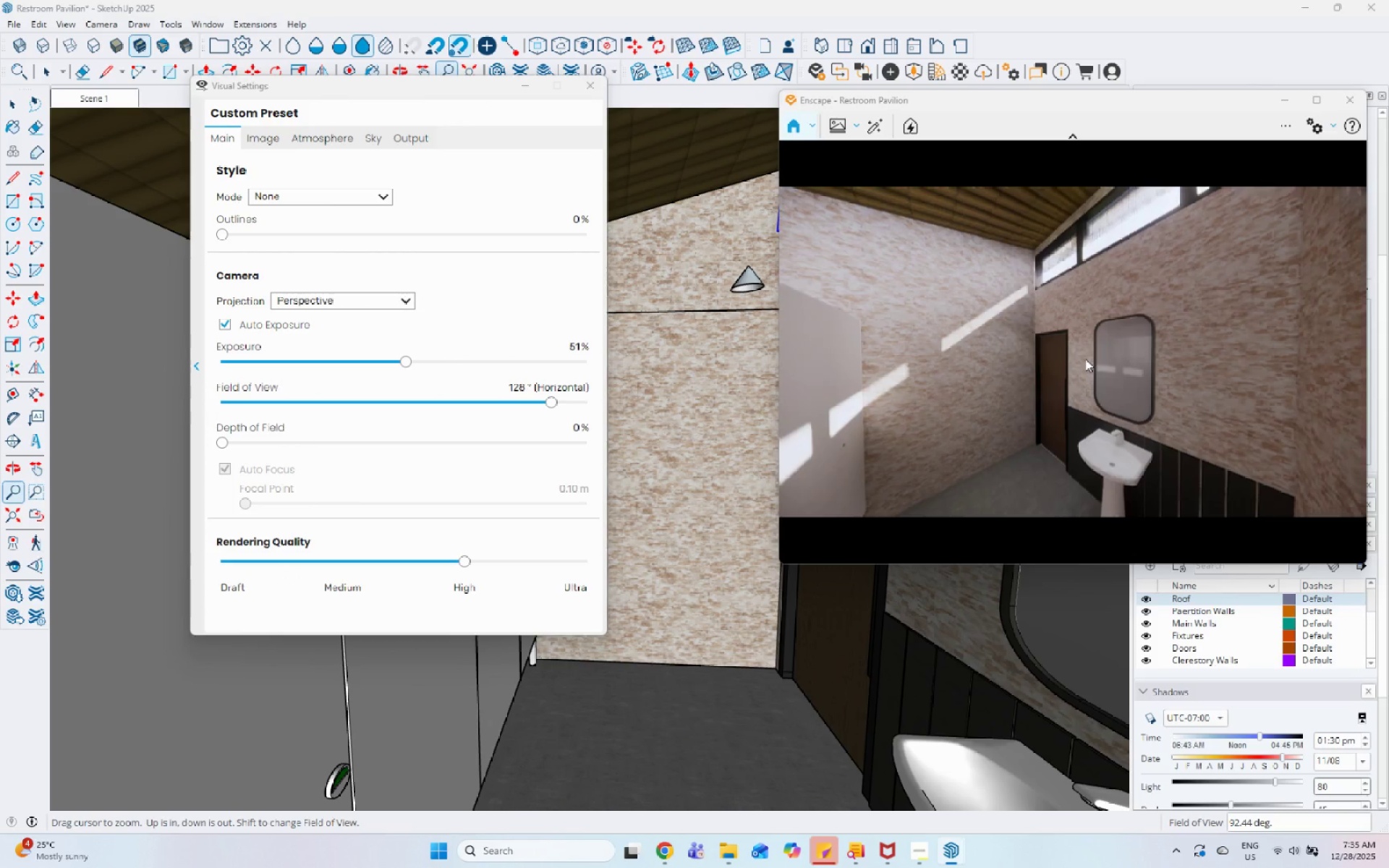 
left_click([1092, 369])
 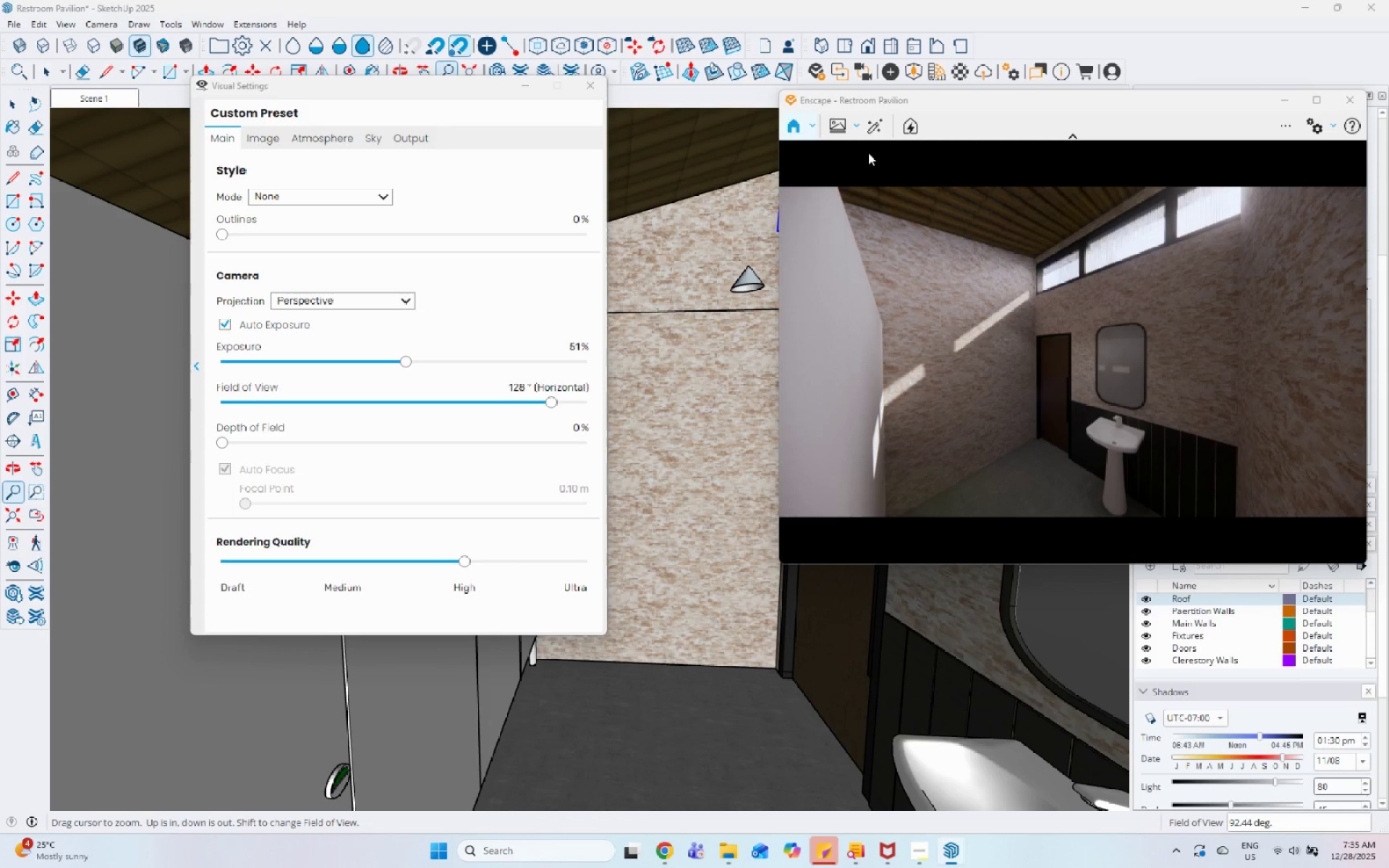 
left_click([846, 130])
 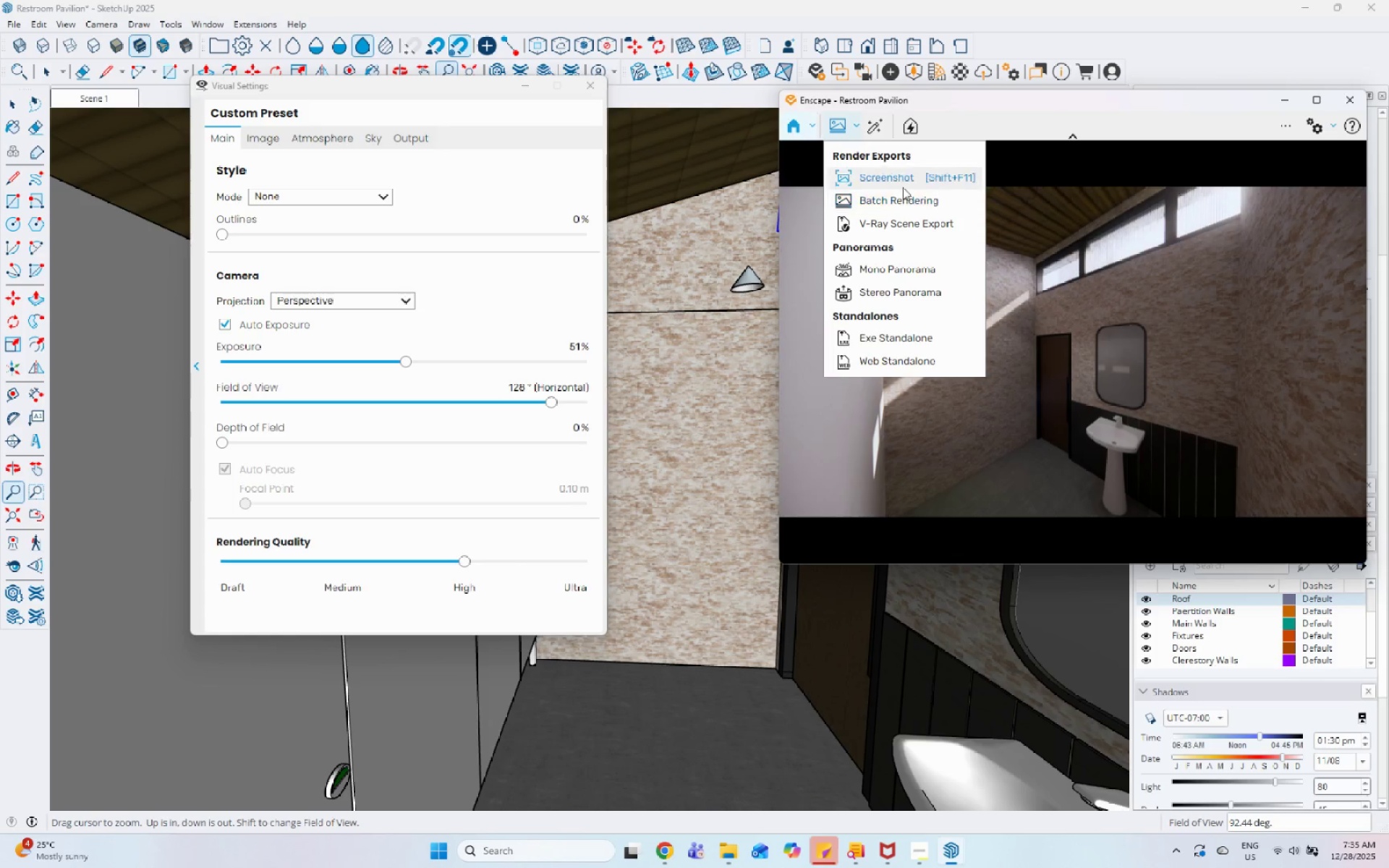 
left_click([912, 177])
 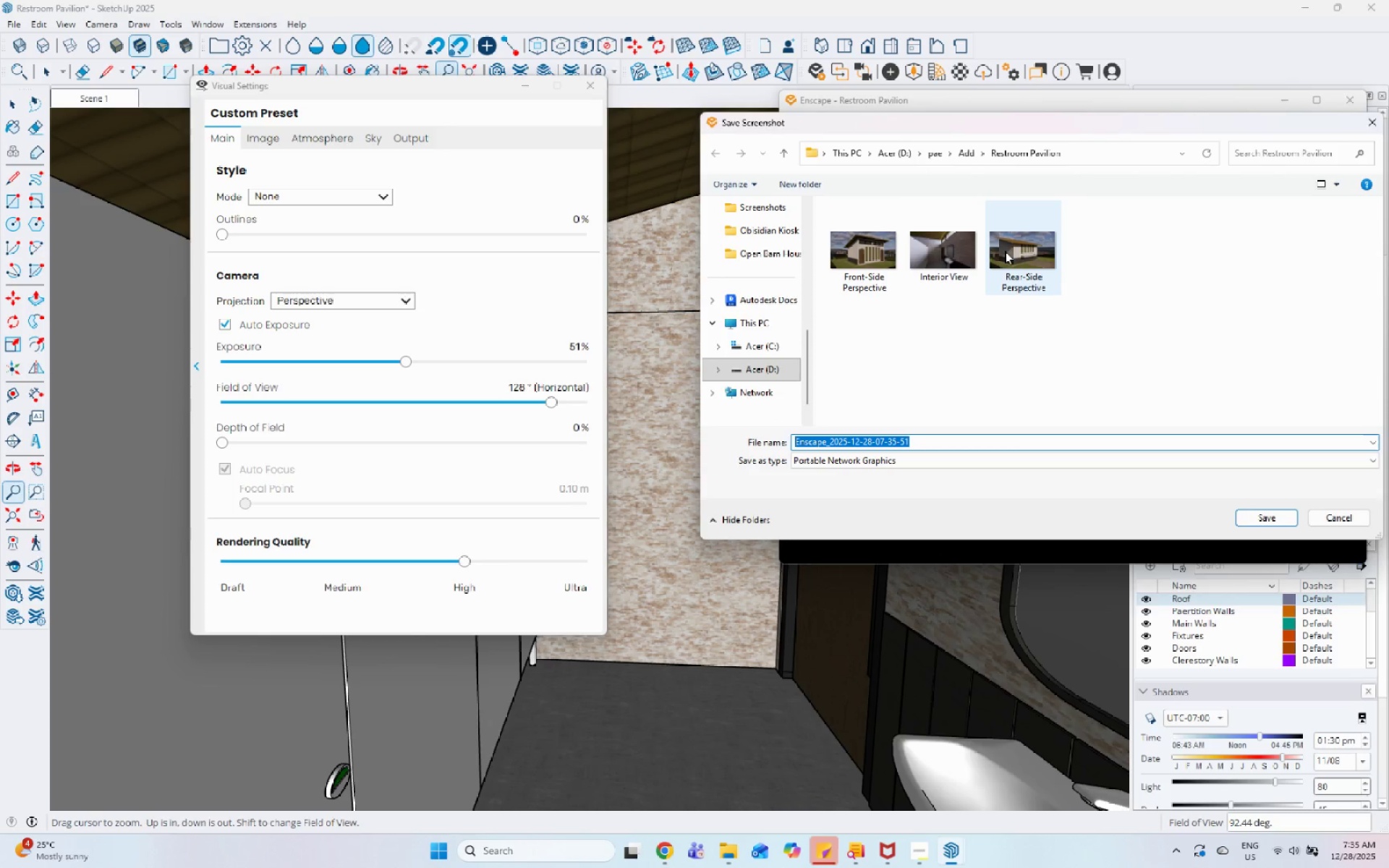 
left_click([959, 260])
 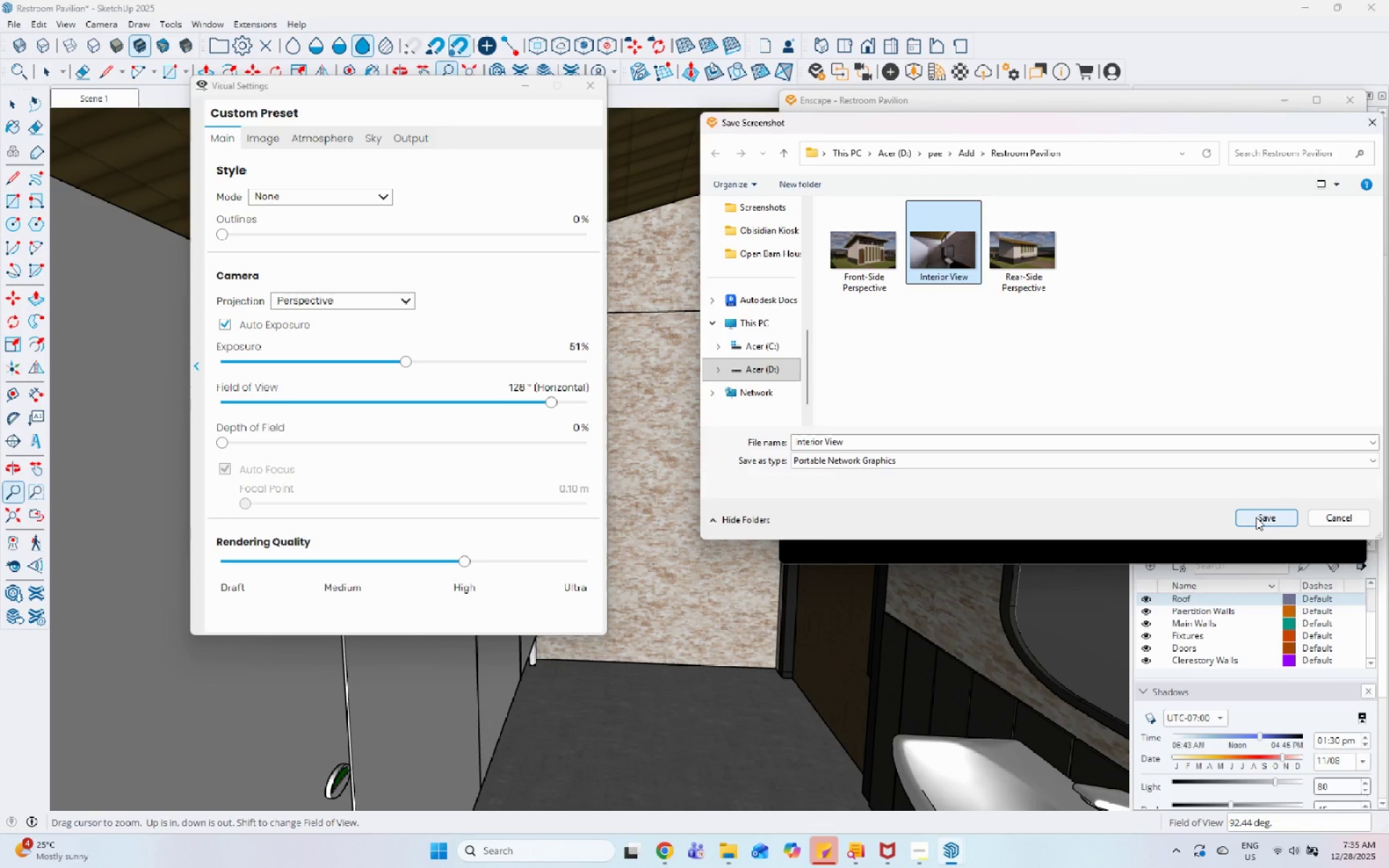 
left_click([1256, 517])
 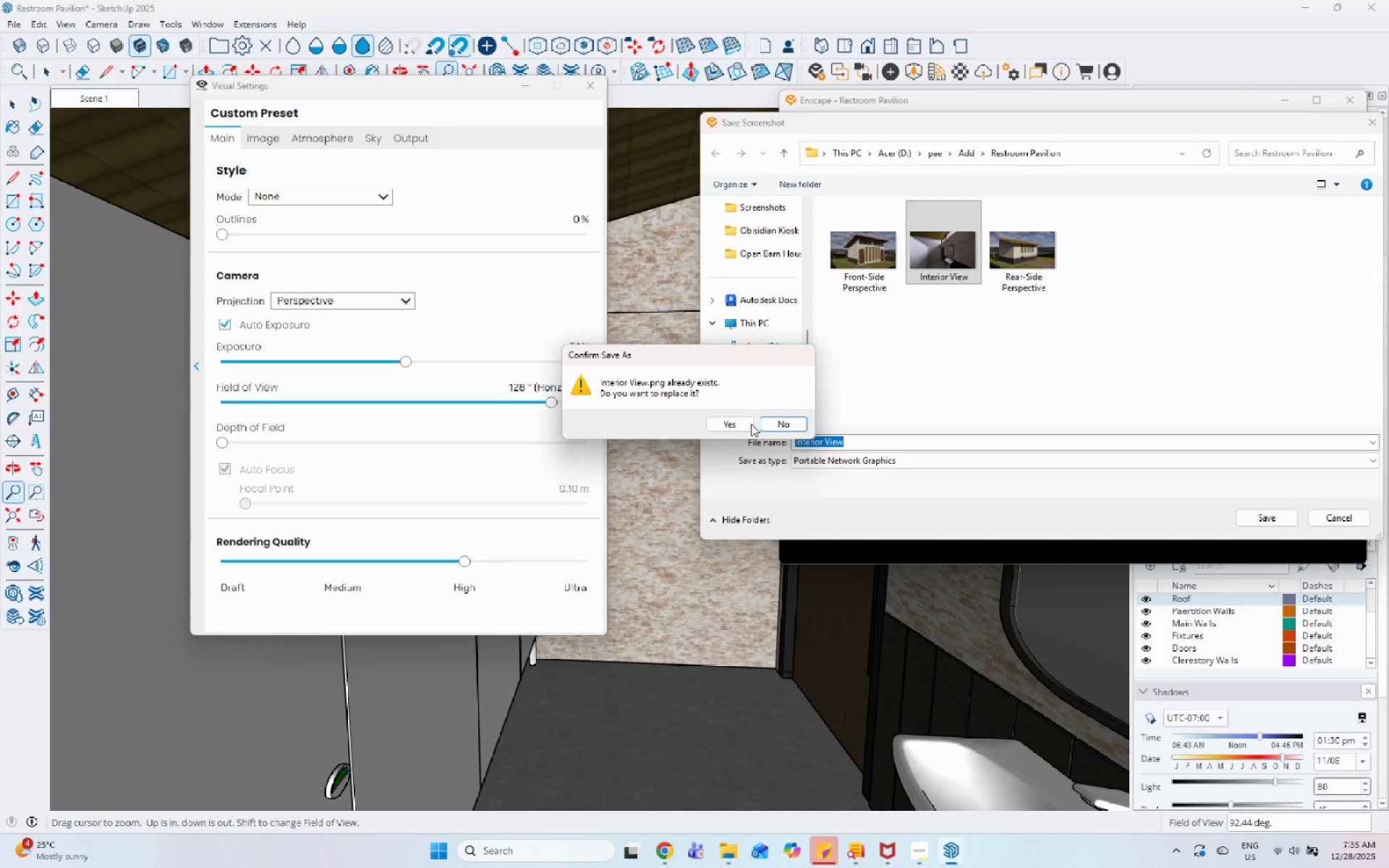 
left_click([736, 425])
 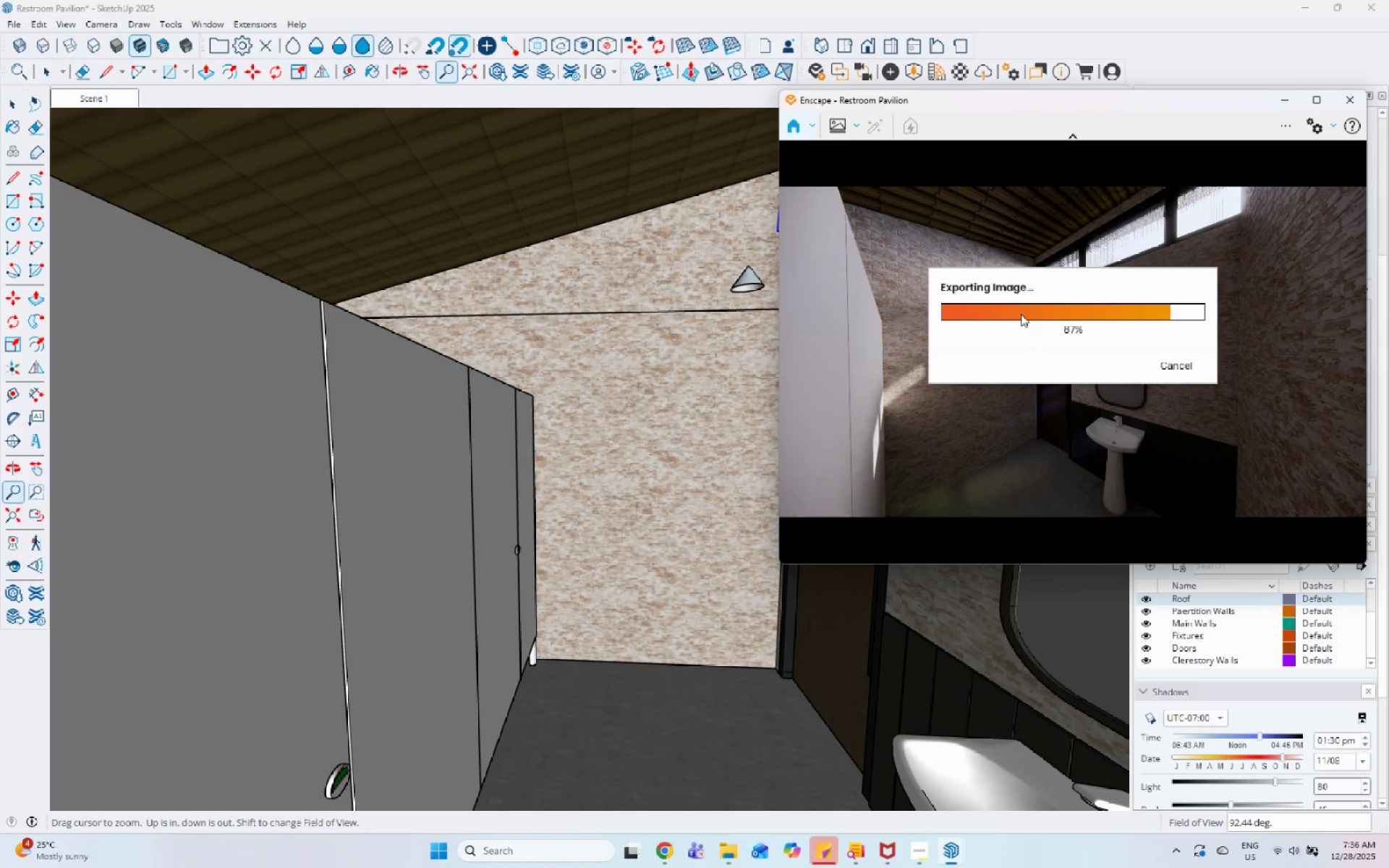 
wait(15.72)
 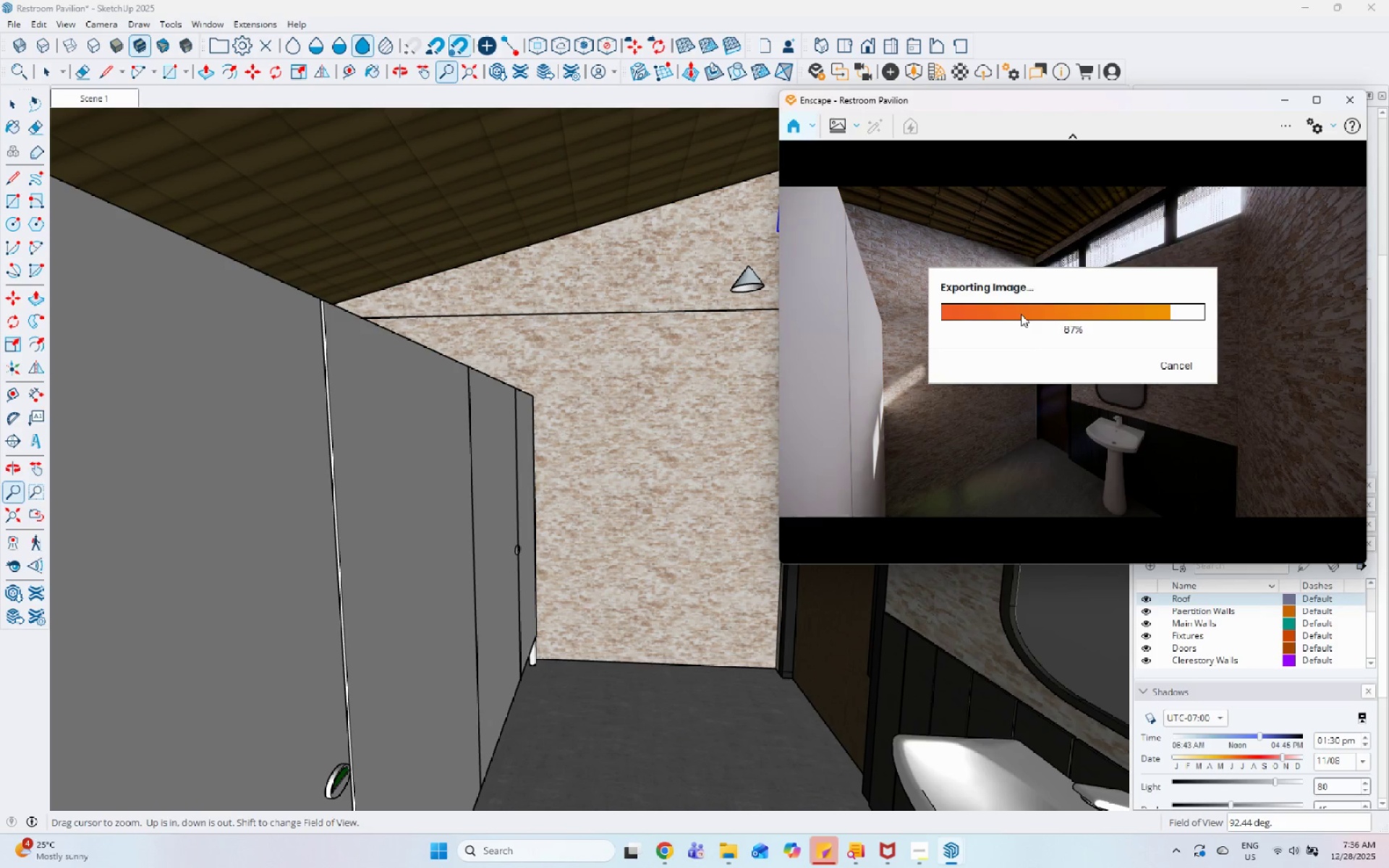 
left_click([1060, 328])
 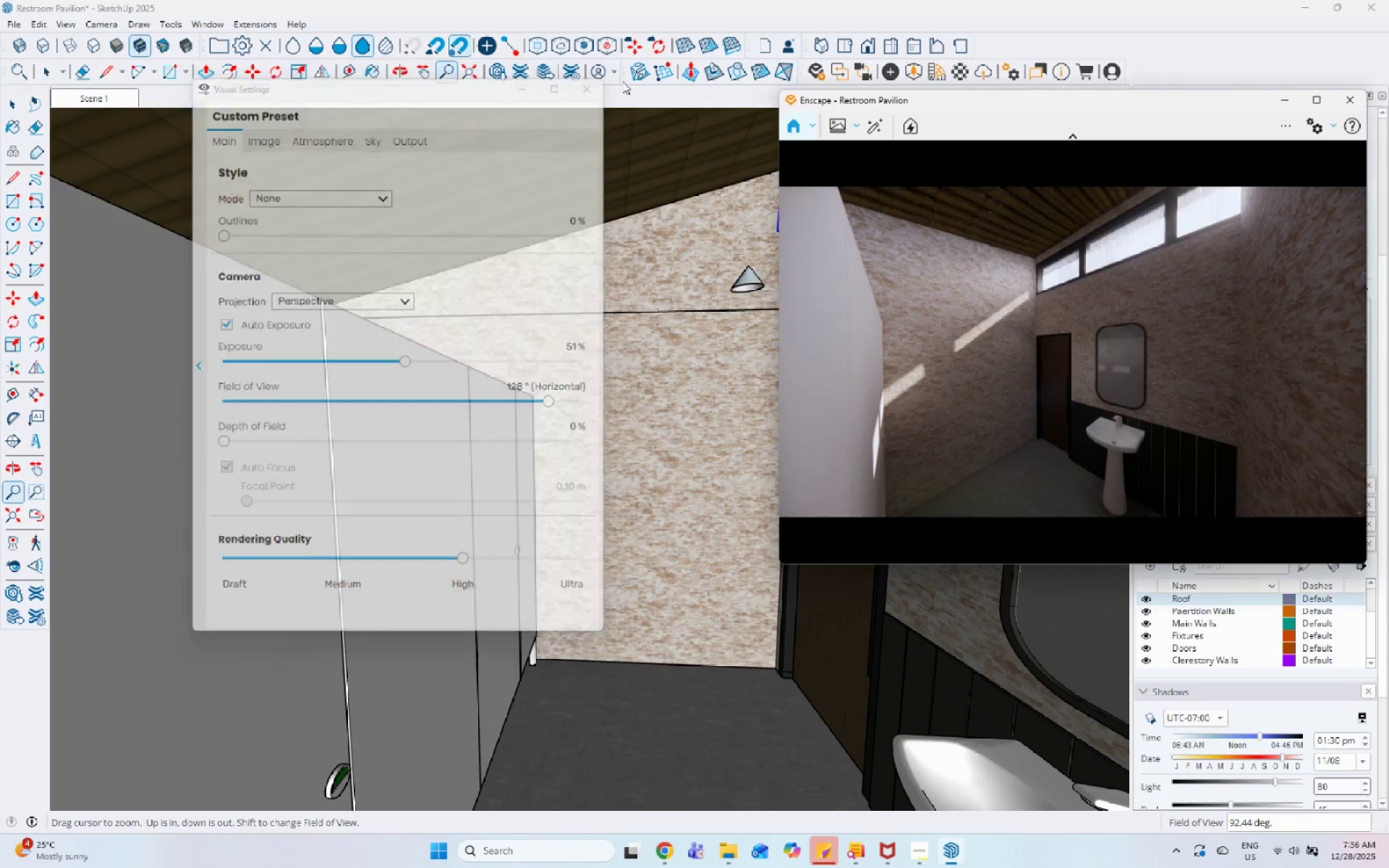 
left_click([862, 75])
 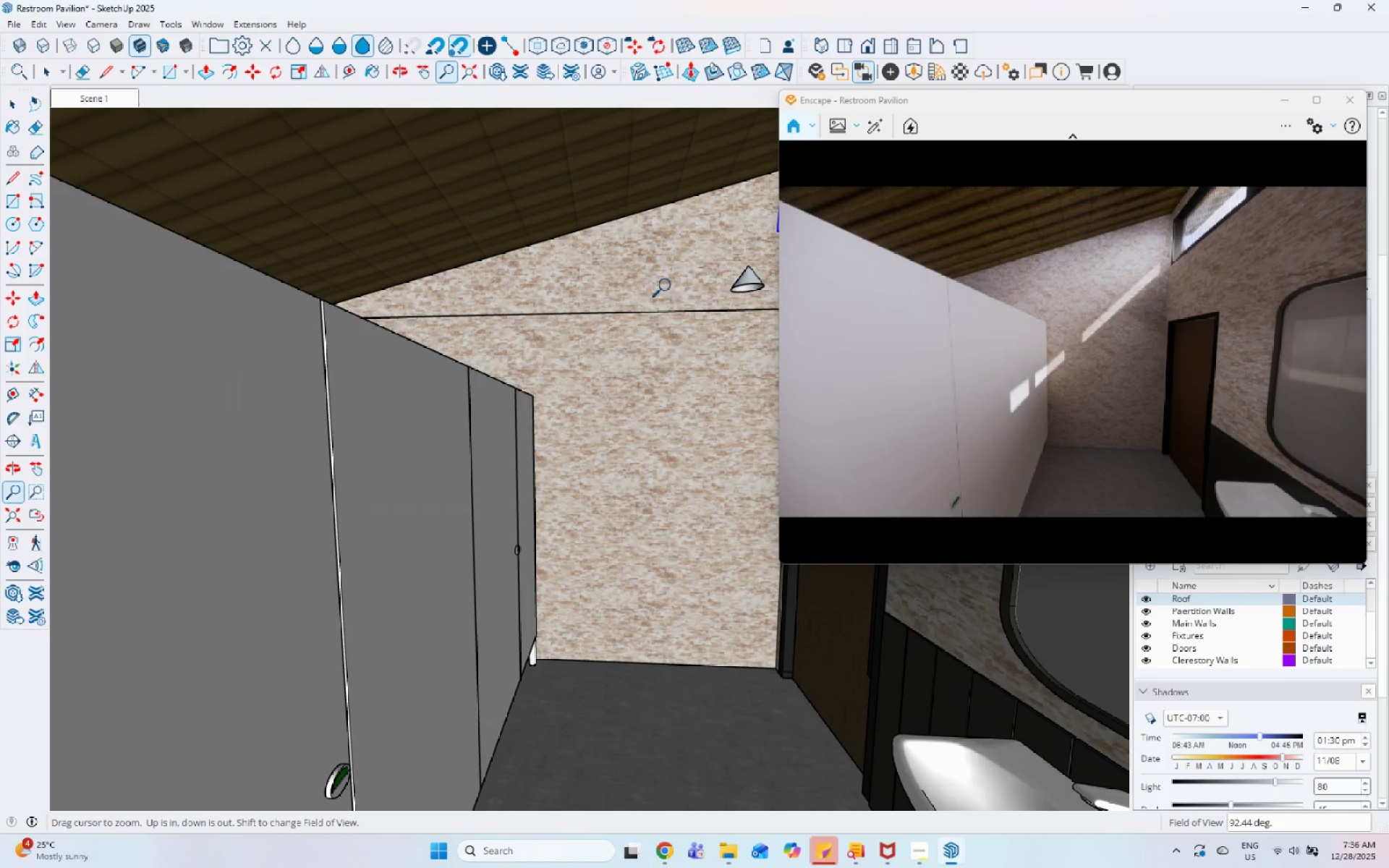 
left_click_drag(start_coordinate=[655, 364], to_coordinate=[197, 568])
 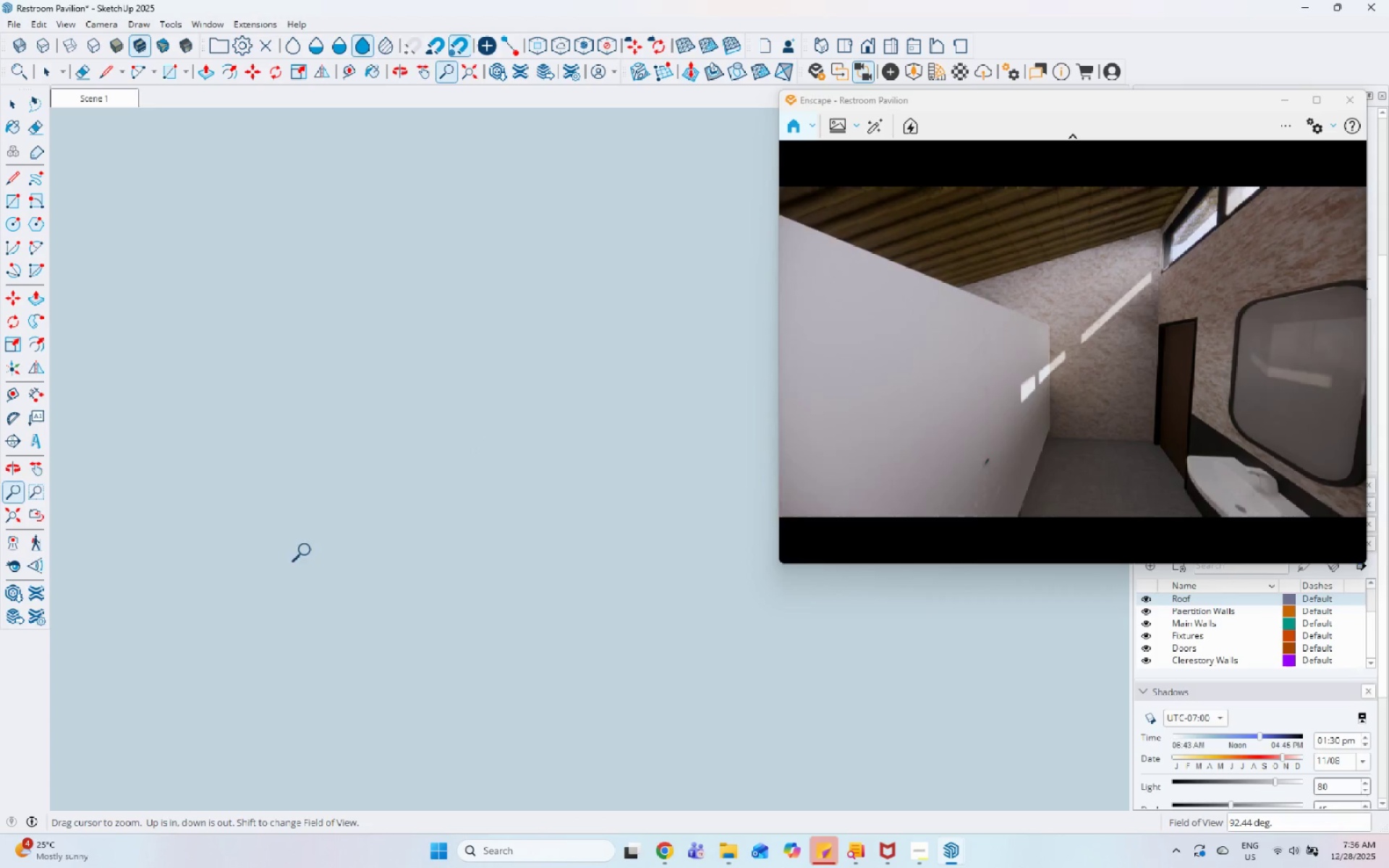 
scroll: coordinate [467, 597], scroll_direction: down, amount: 105.0
 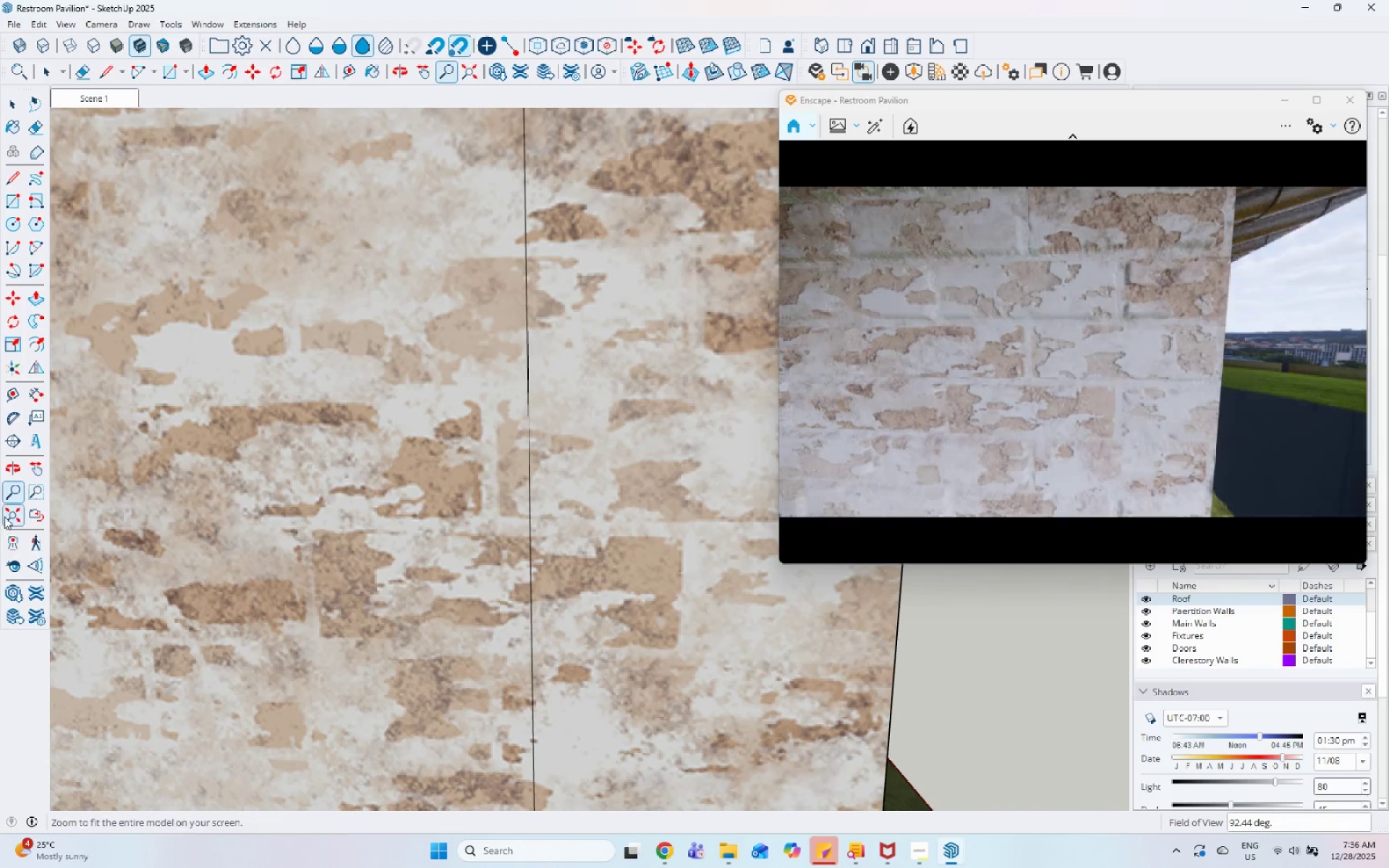 
left_click([15, 514])
 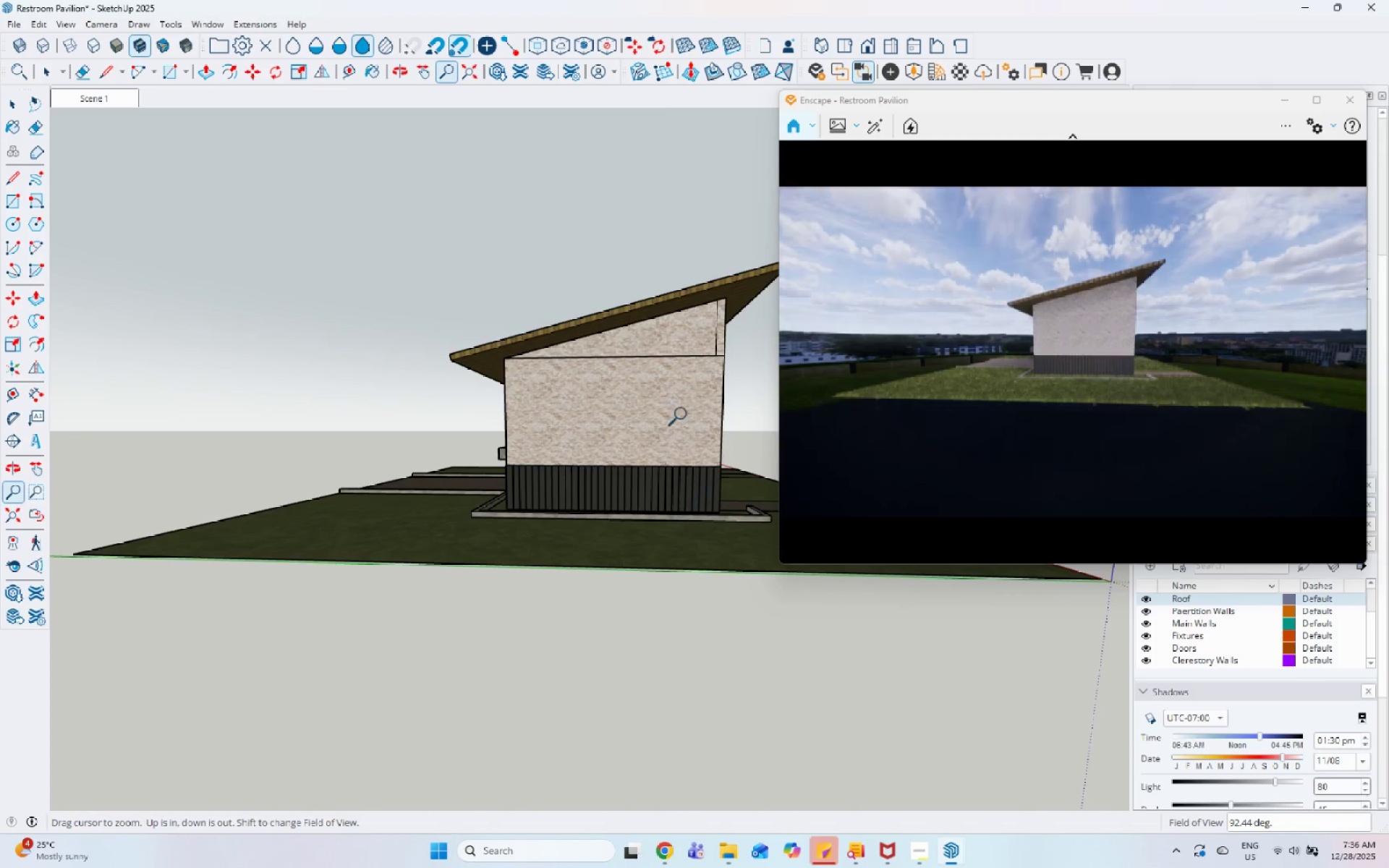 
left_click_drag(start_coordinate=[748, 396], to_coordinate=[401, 493])
 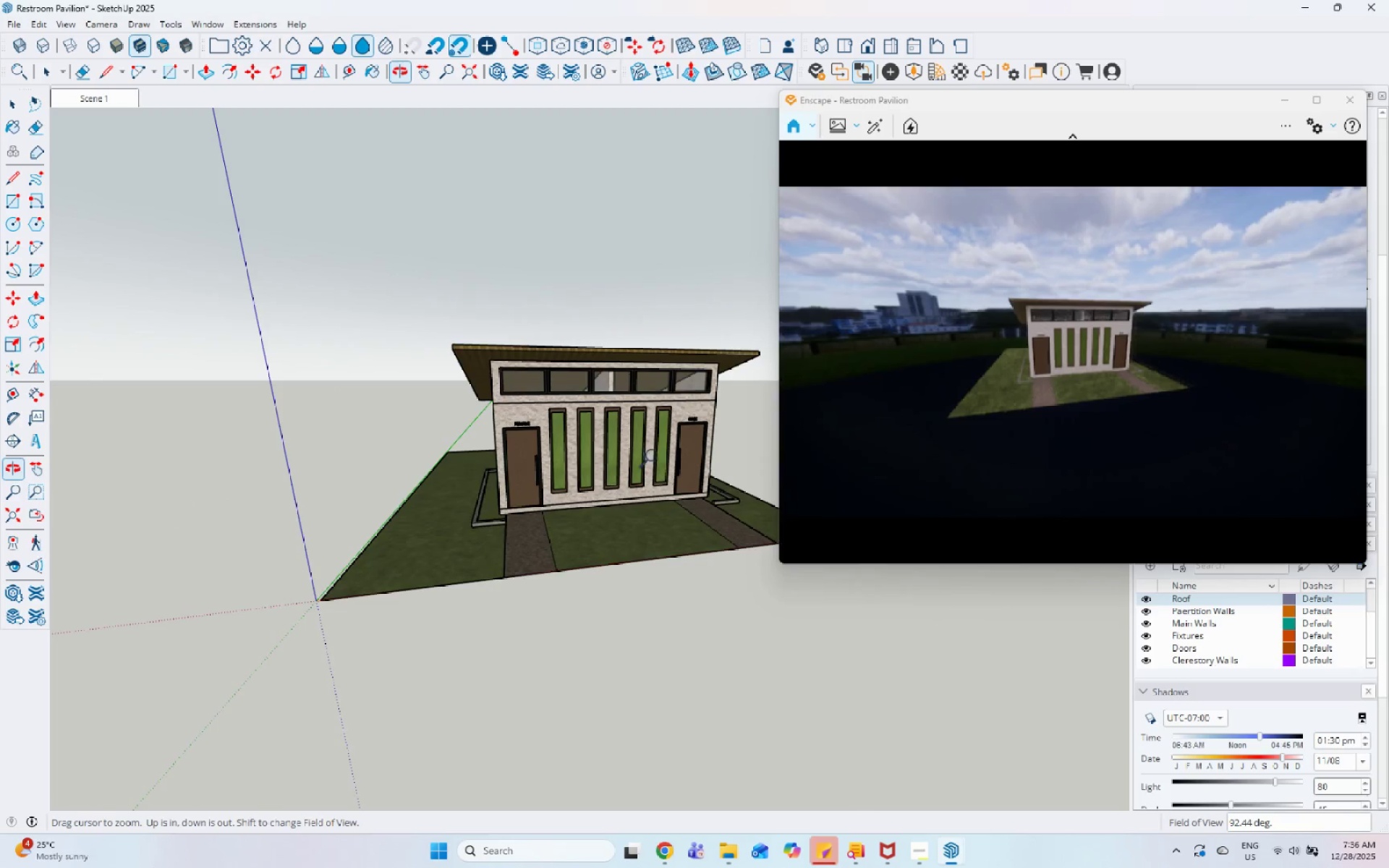 
scroll: coordinate [415, 367], scroll_direction: up, amount: 4.0
 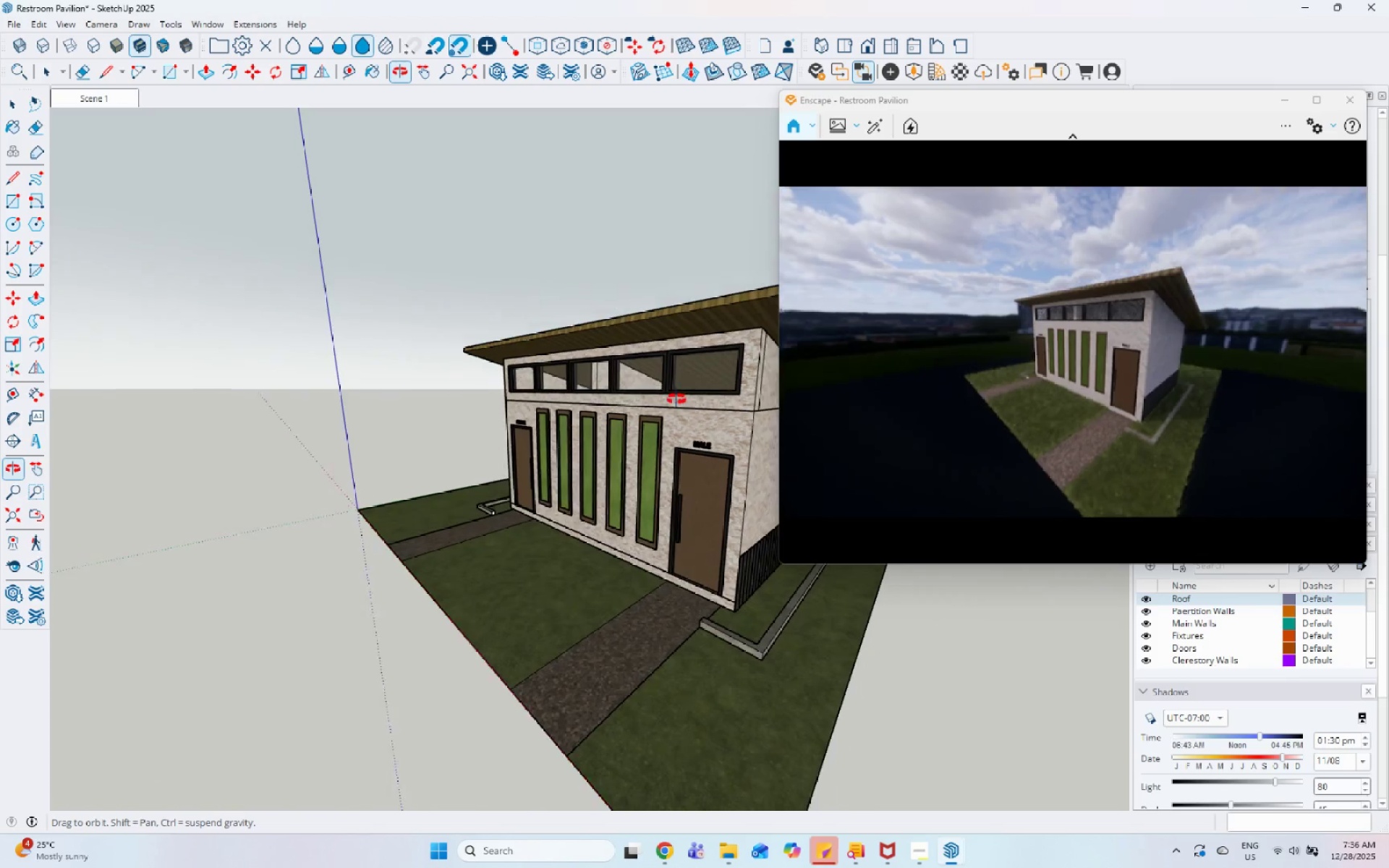 
scroll: coordinate [567, 527], scroll_direction: down, amount: 7.0
 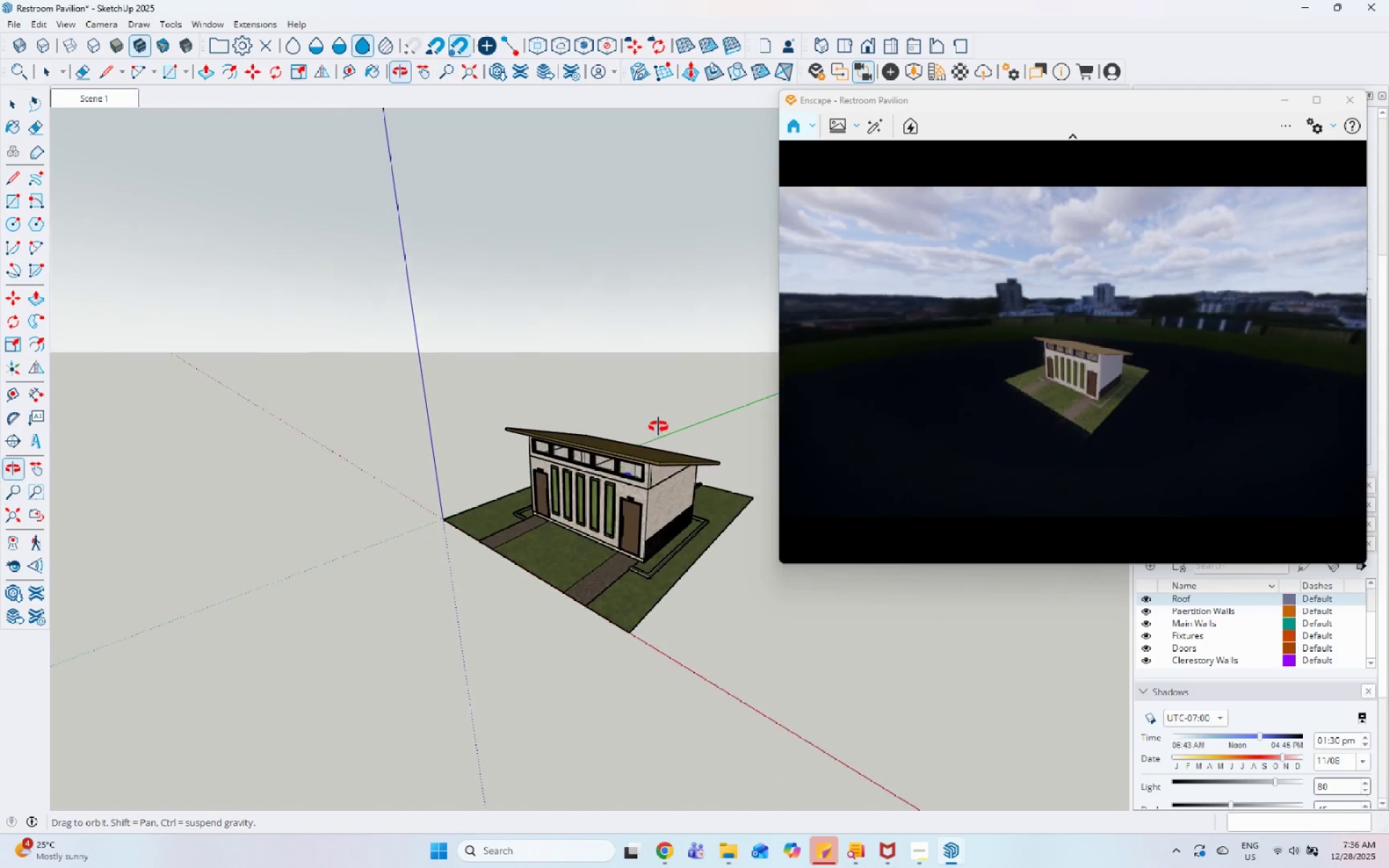 
scroll: coordinate [633, 530], scroll_direction: up, amount: 8.0
 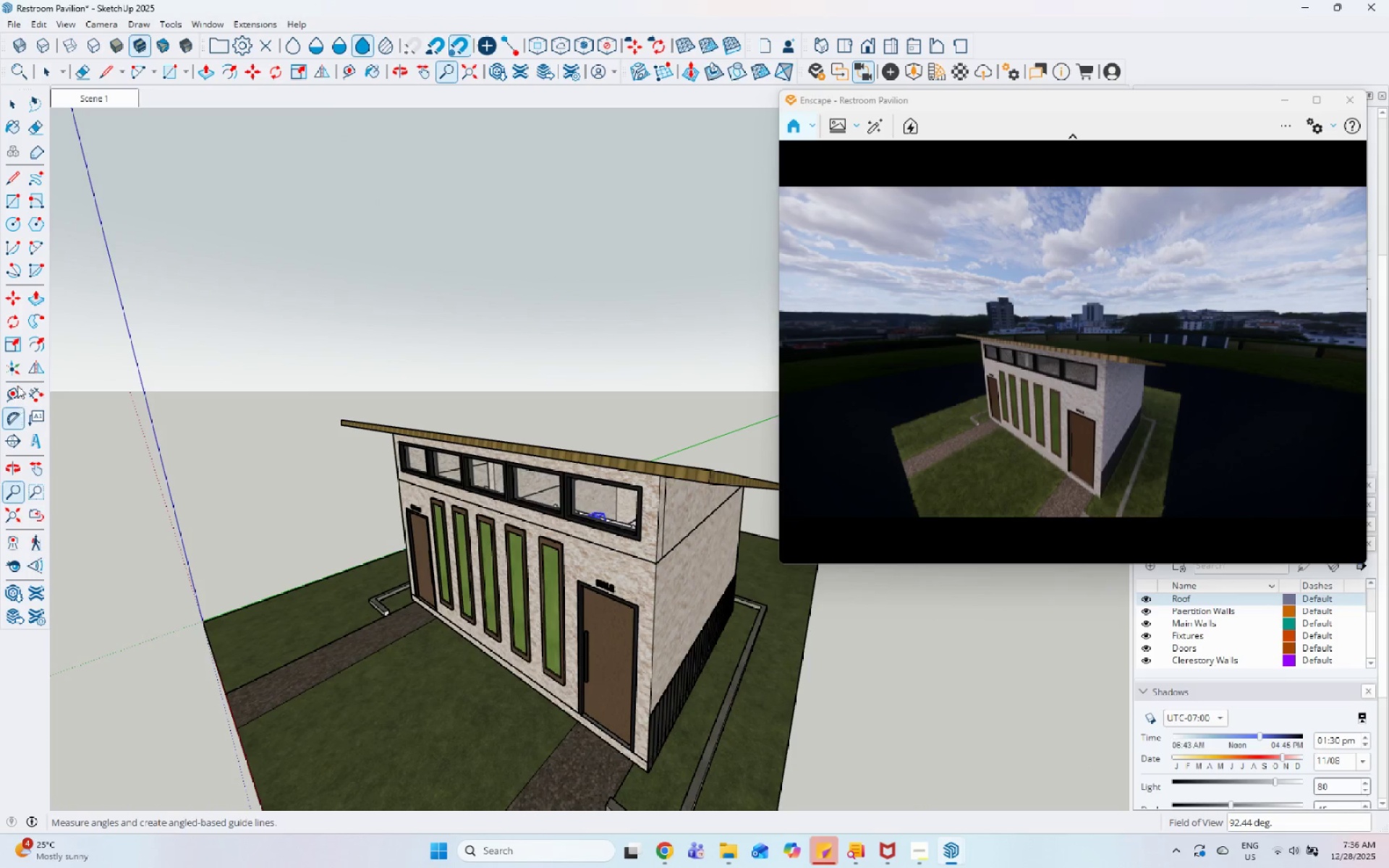 
wait(9.79)
 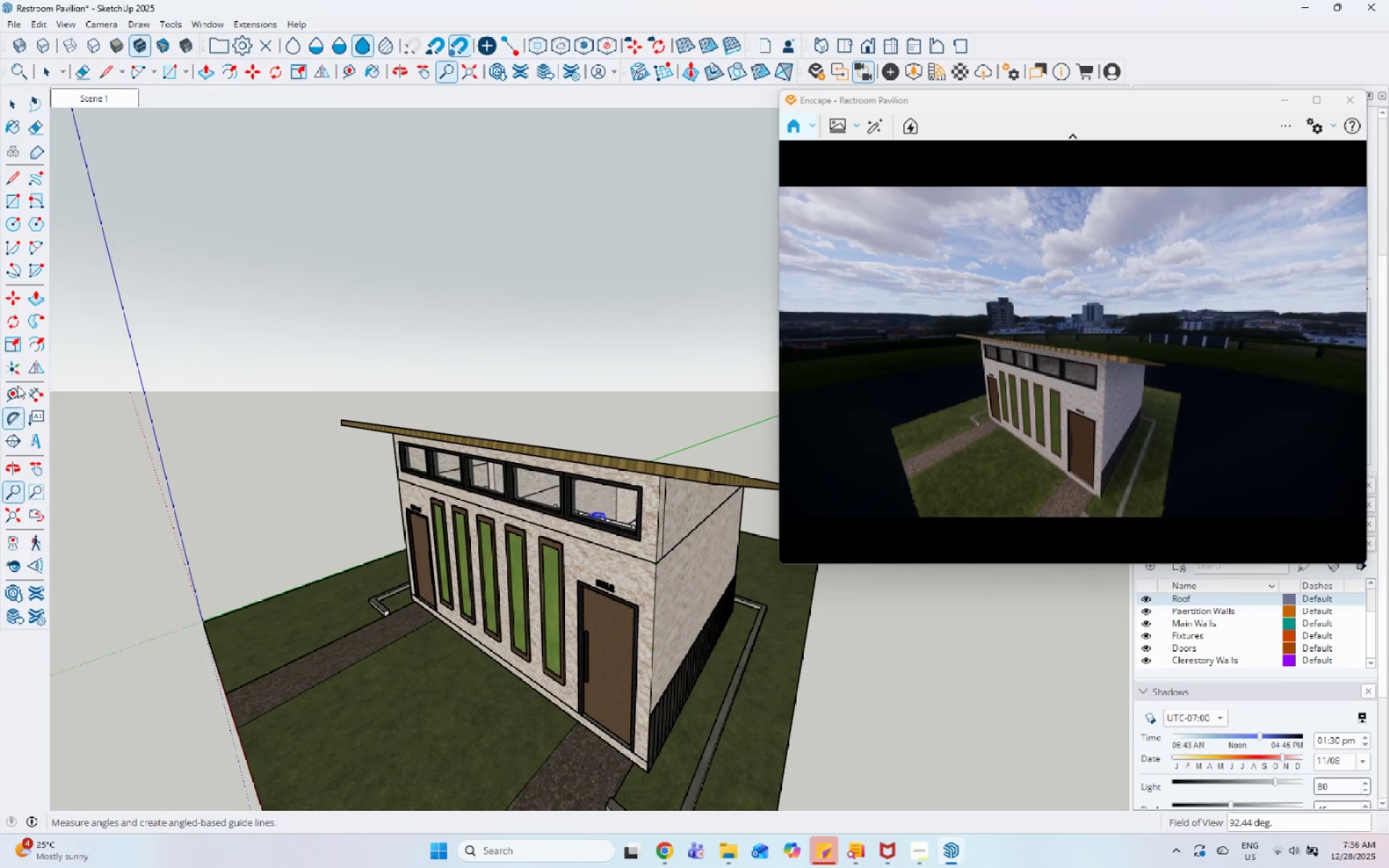 
left_click([707, 632])
 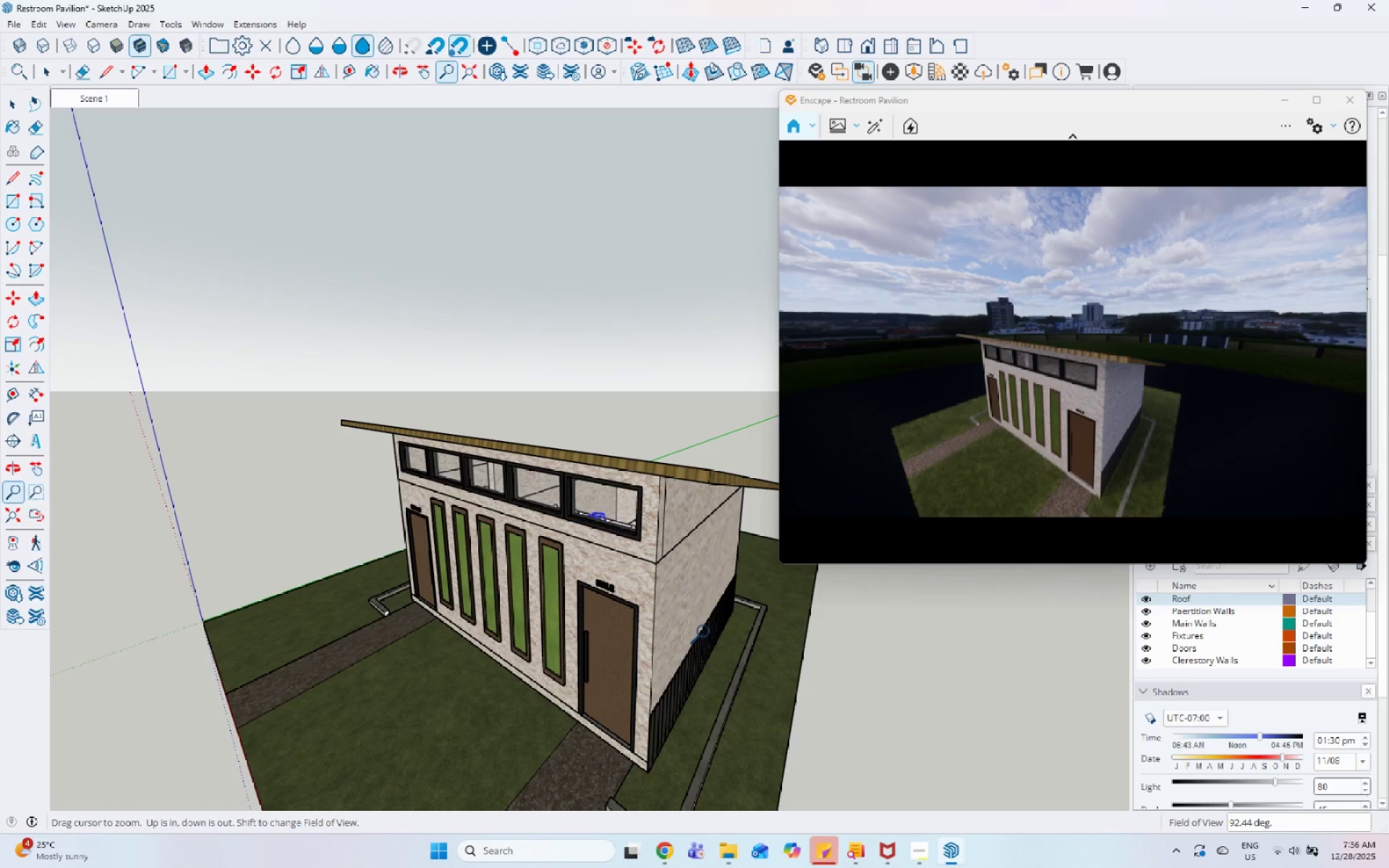 
key(Numpad3)
 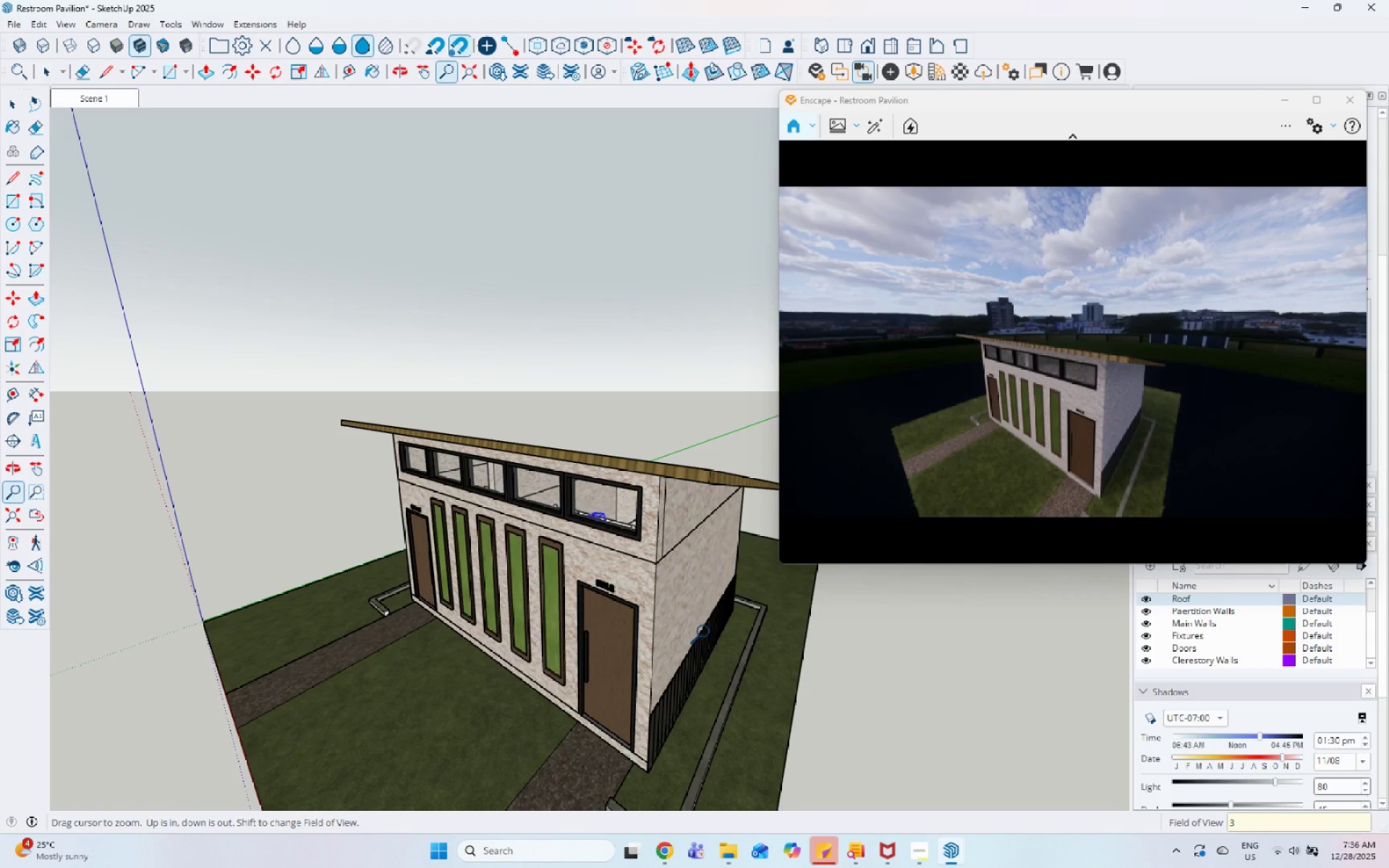 
key(Numpad5)
 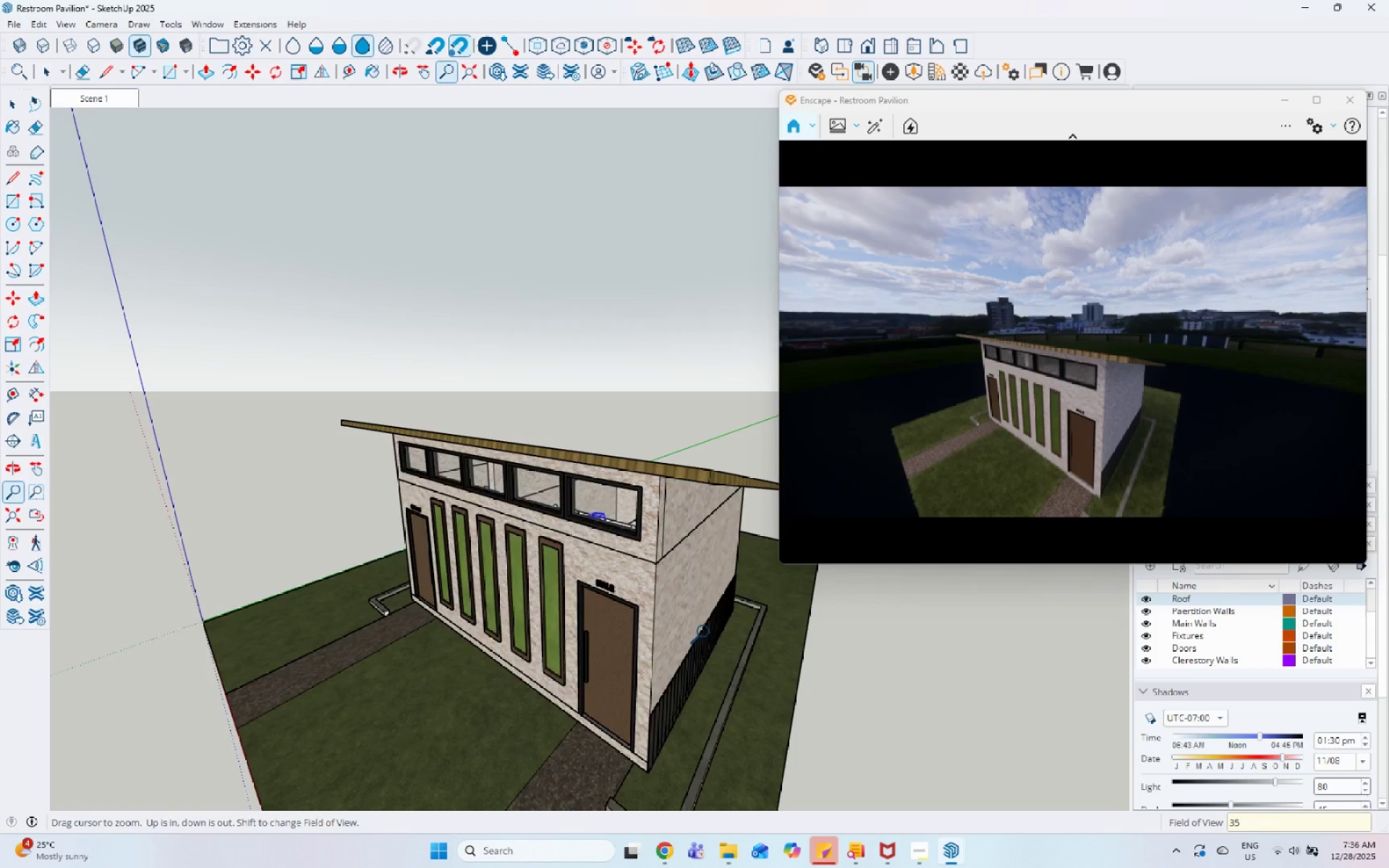 
key(Enter)
 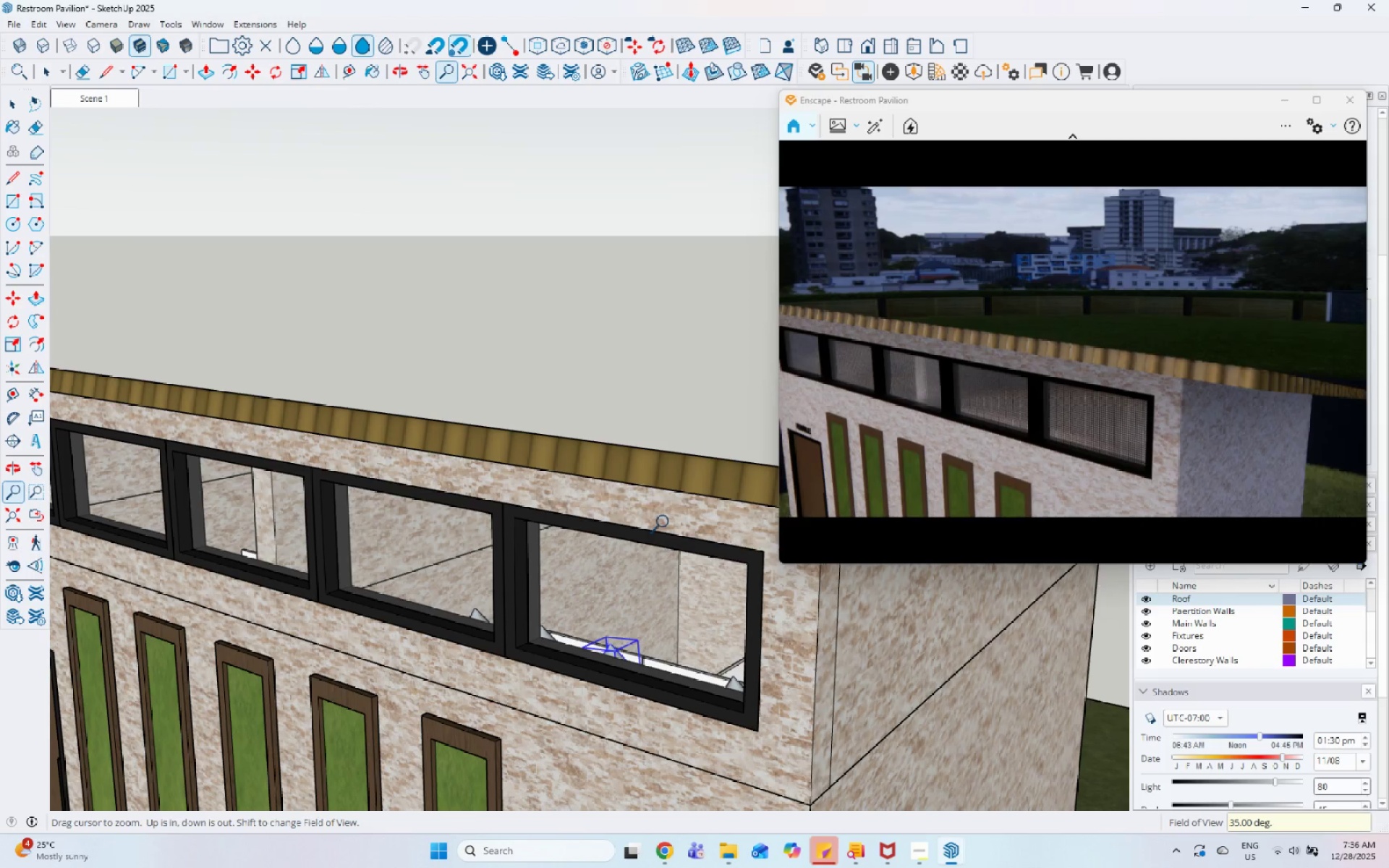 
scroll: coordinate [585, 403], scroll_direction: down, amount: 11.0
 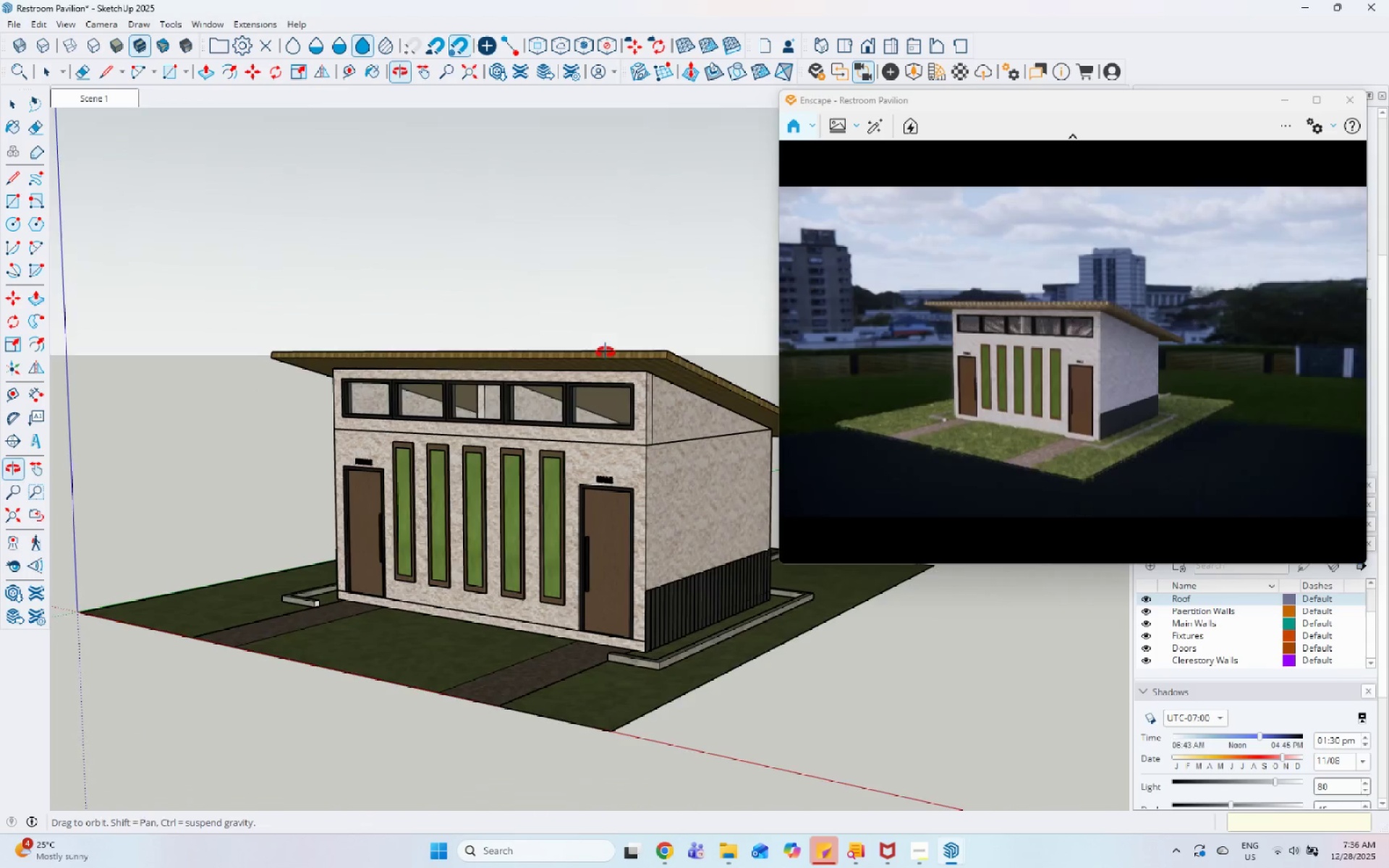 
scroll: coordinate [572, 364], scroll_direction: up, amount: 2.0
 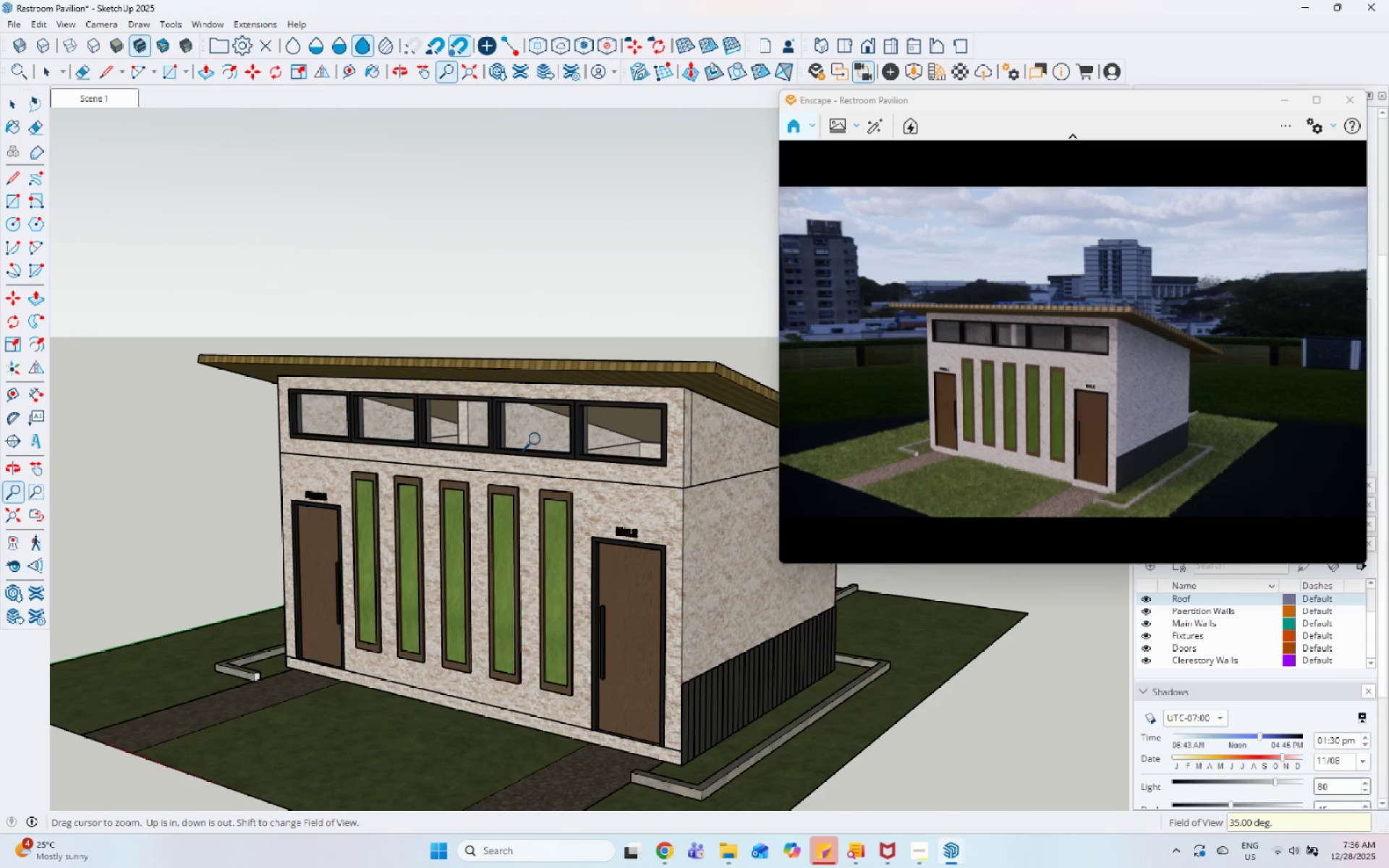 
type(UUU)
 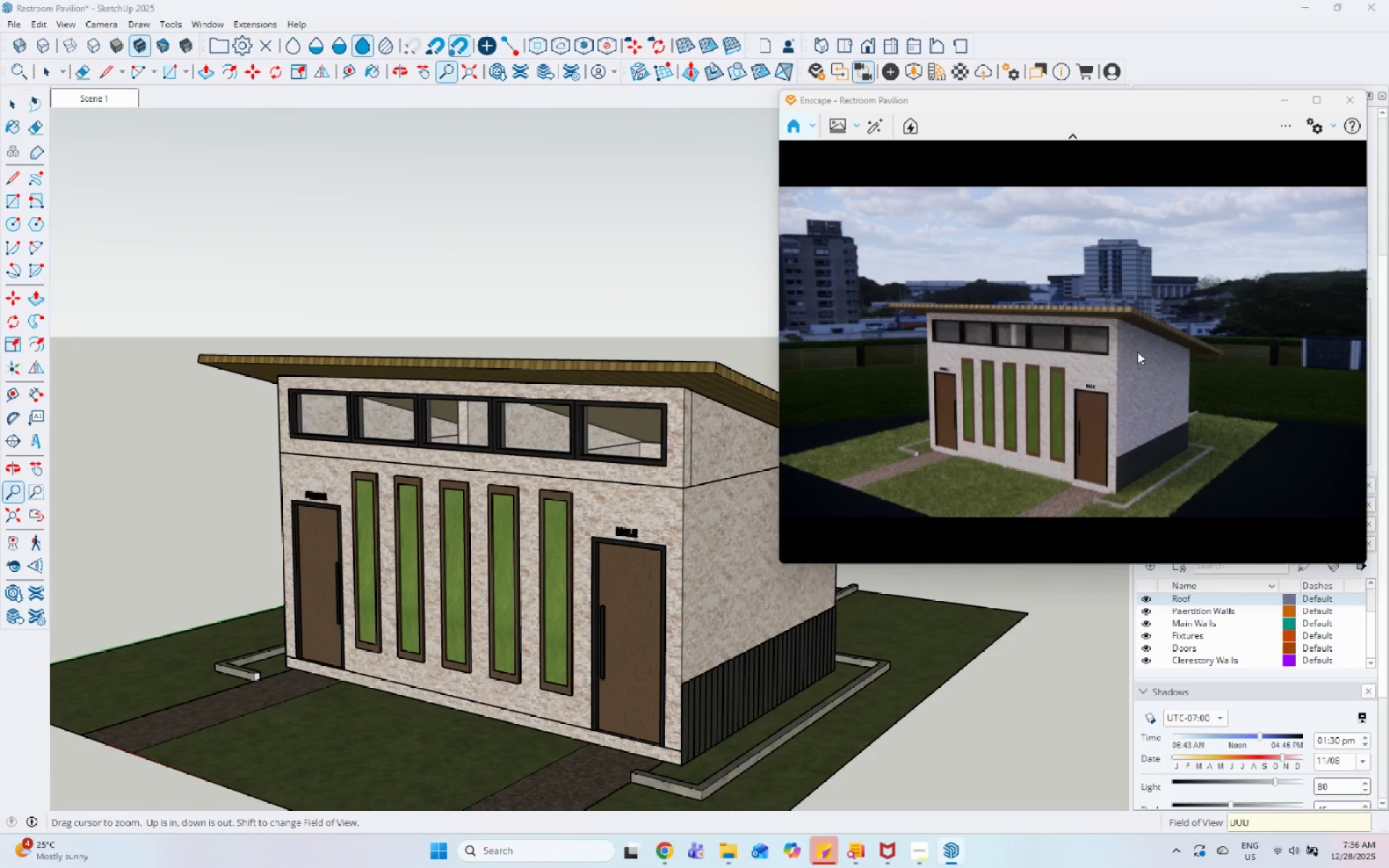 
type(UUUUI)
 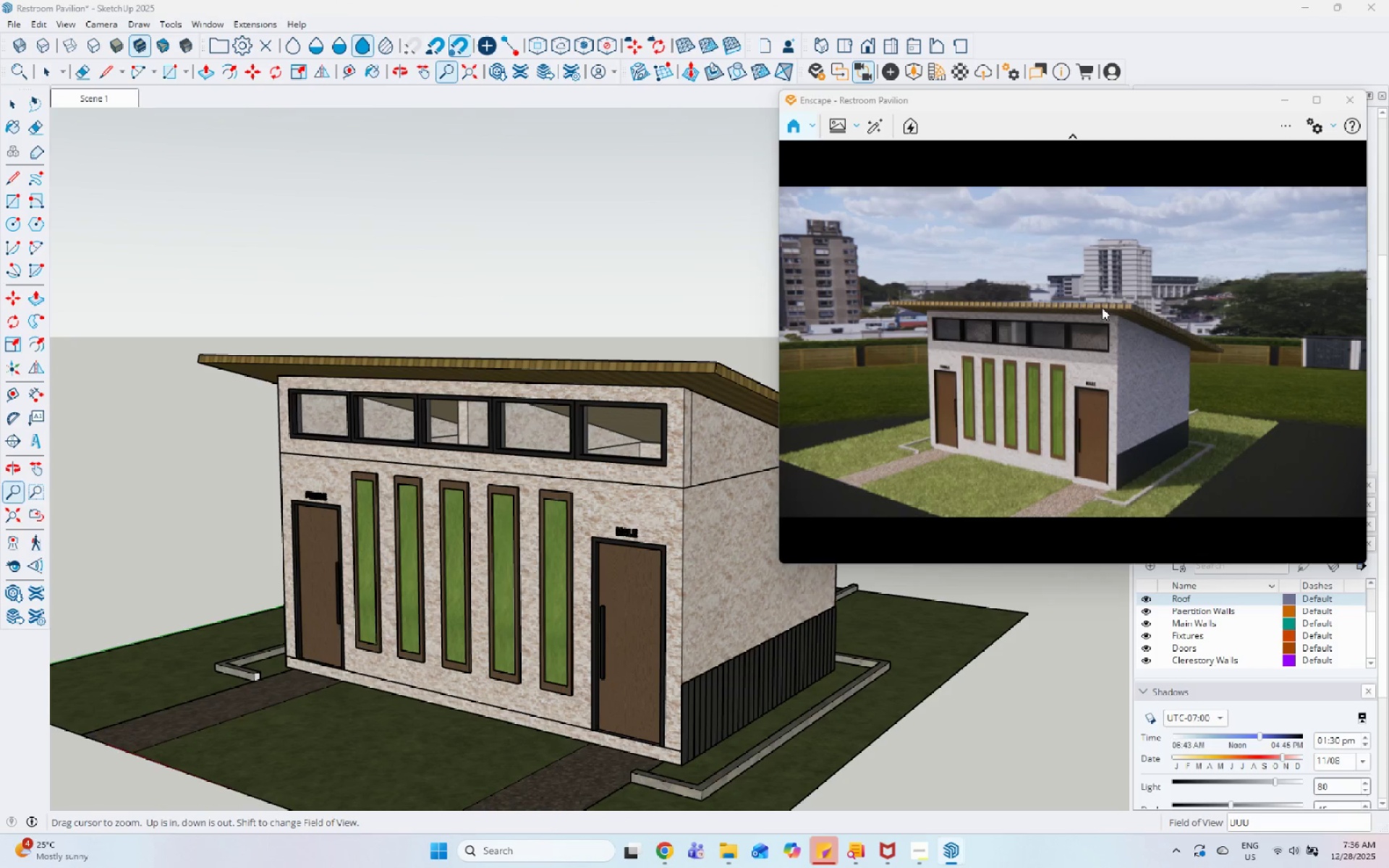 
wait(5.03)
 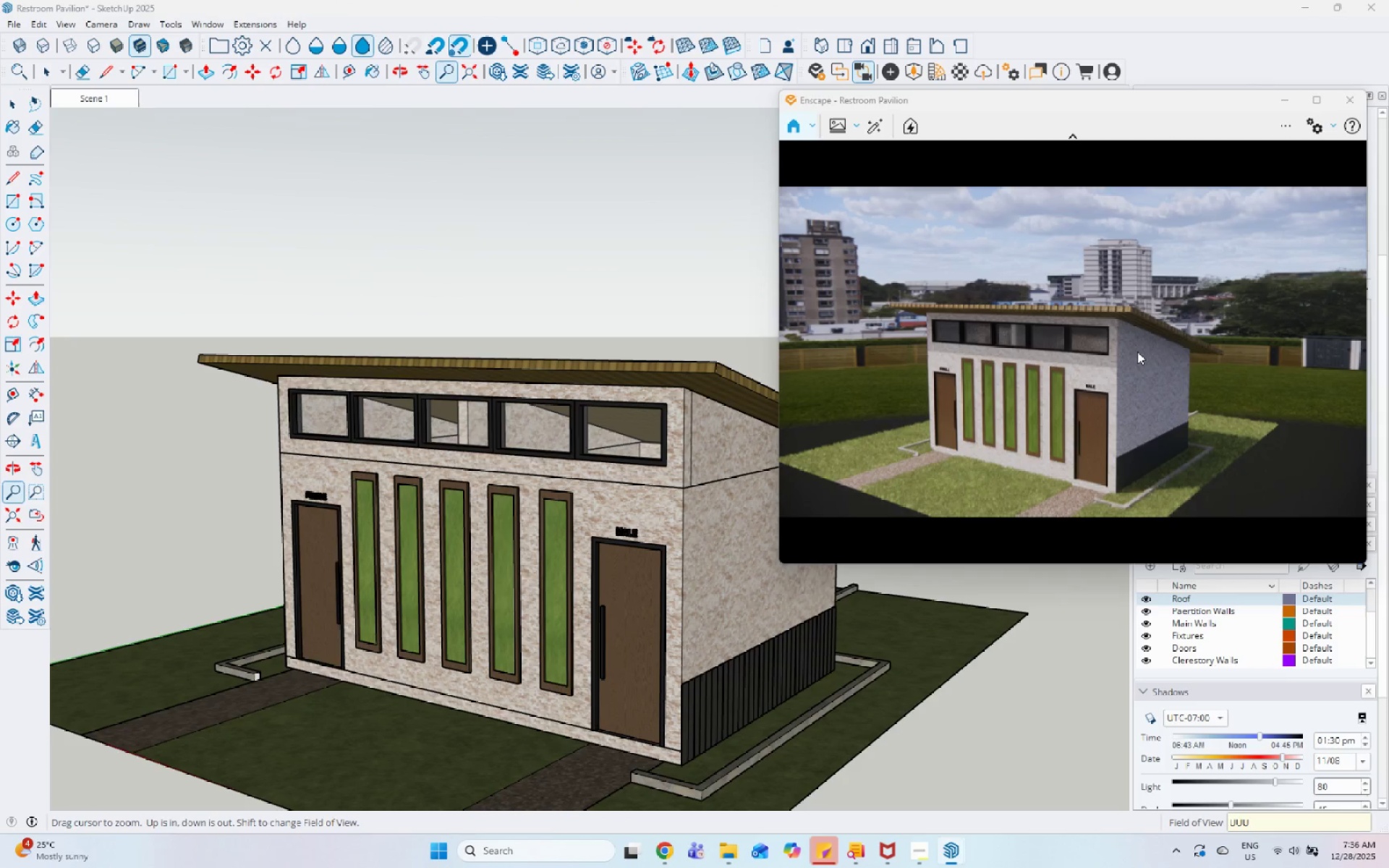 
scroll: coordinate [1144, 433], scroll_direction: up, amount: 4.0
 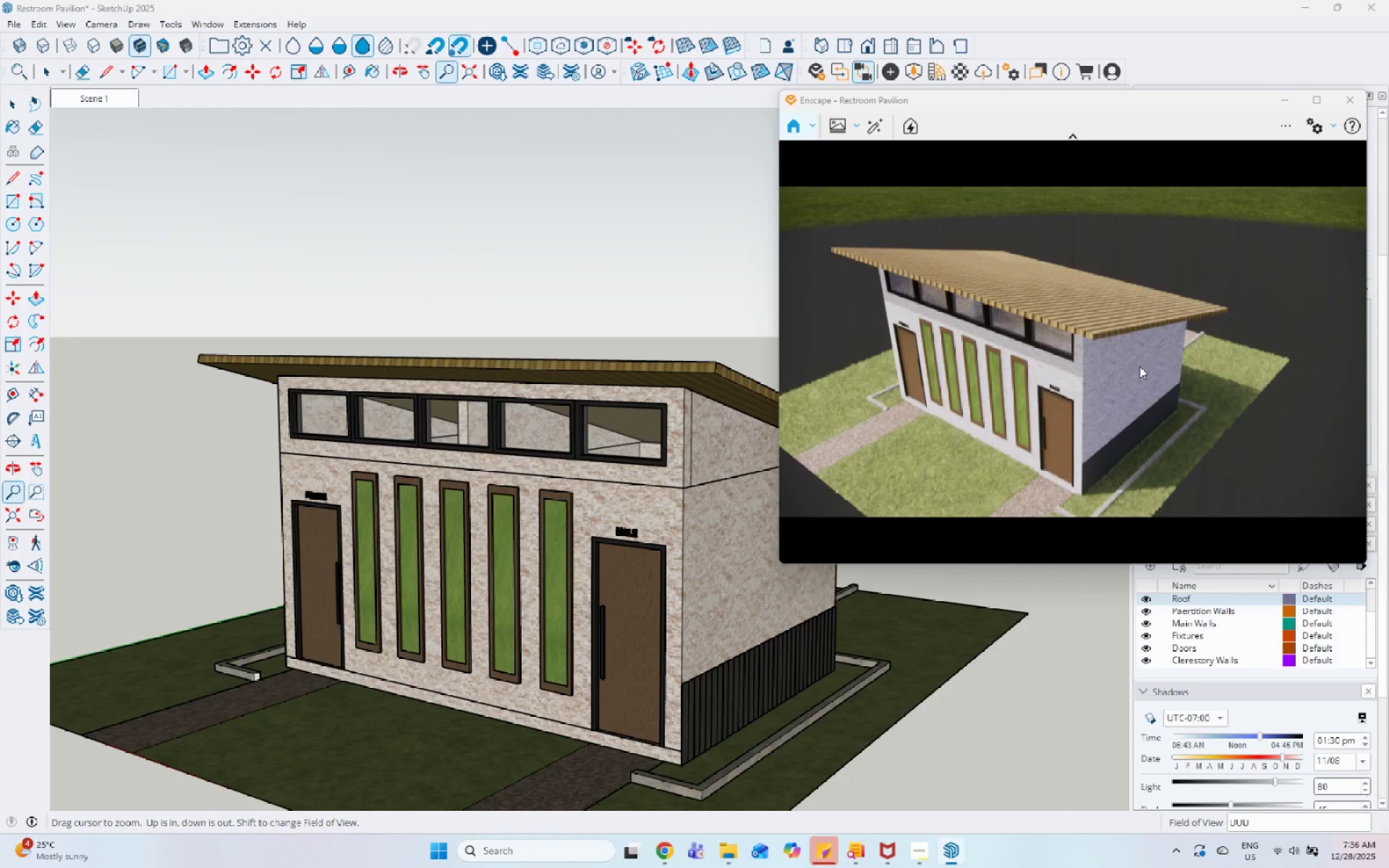 
wait(6.16)
 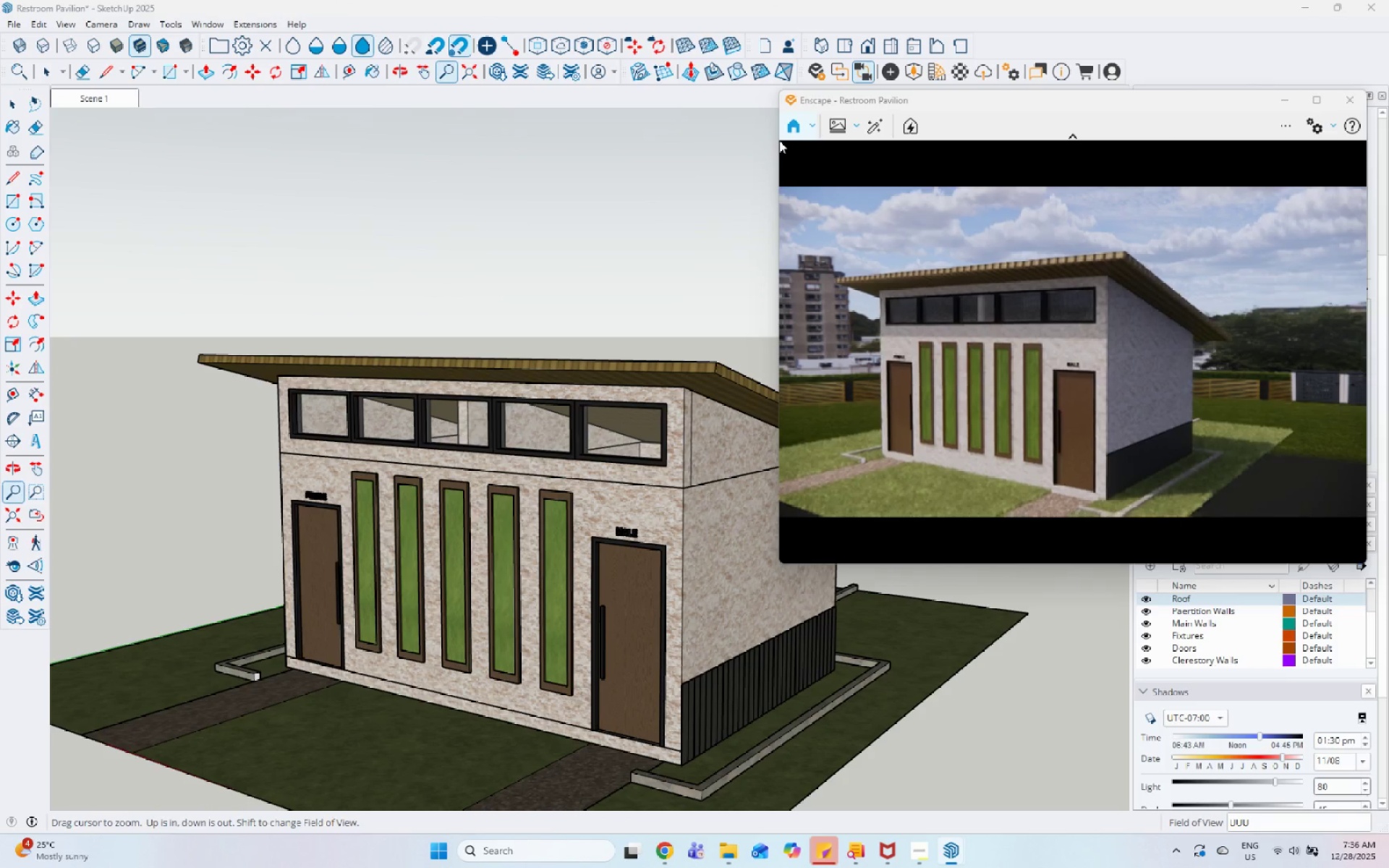 
scroll: coordinate [1019, 354], scroll_direction: down, amount: 6.0
 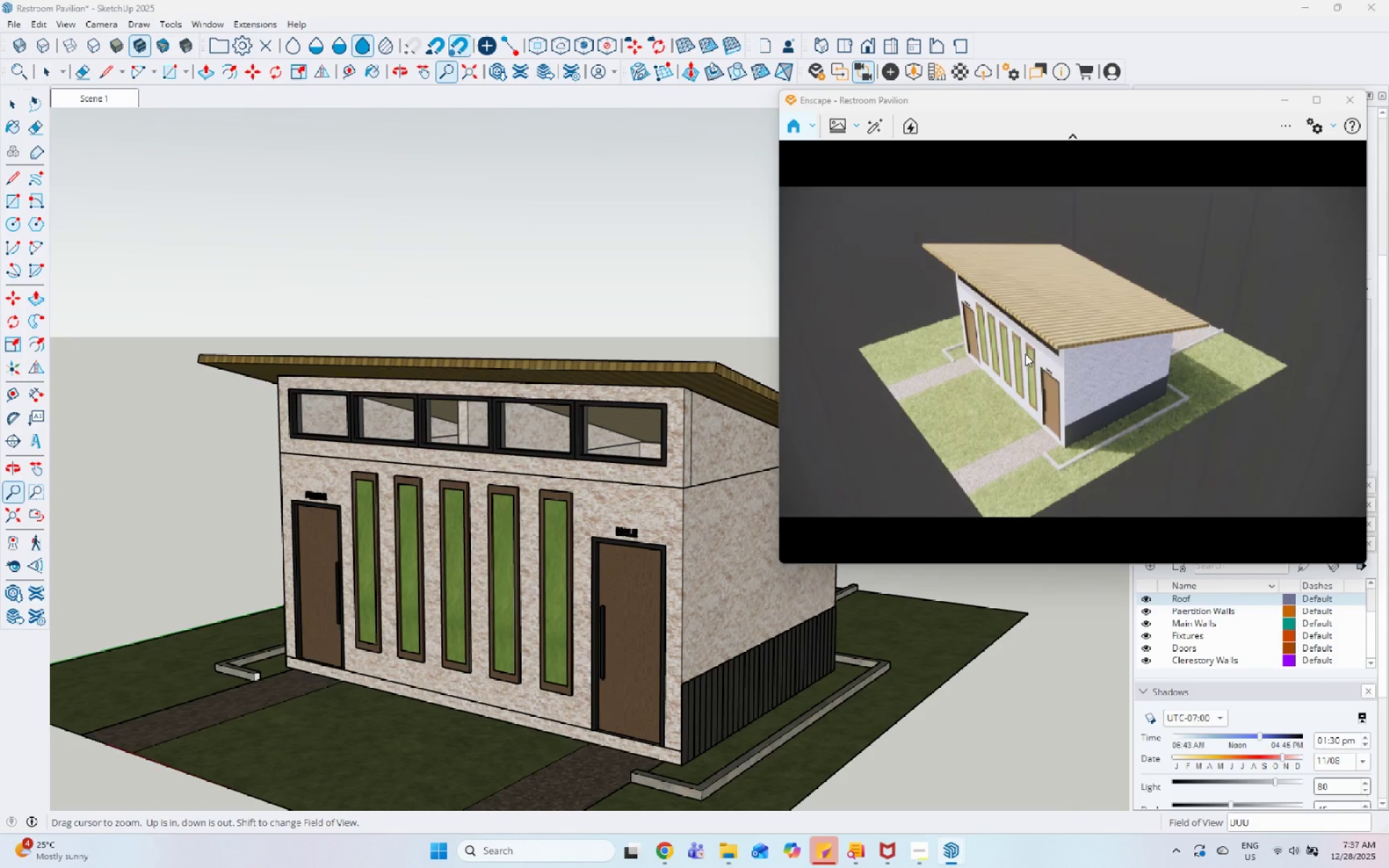 
scroll: coordinate [1080, 363], scroll_direction: up, amount: 2.0
 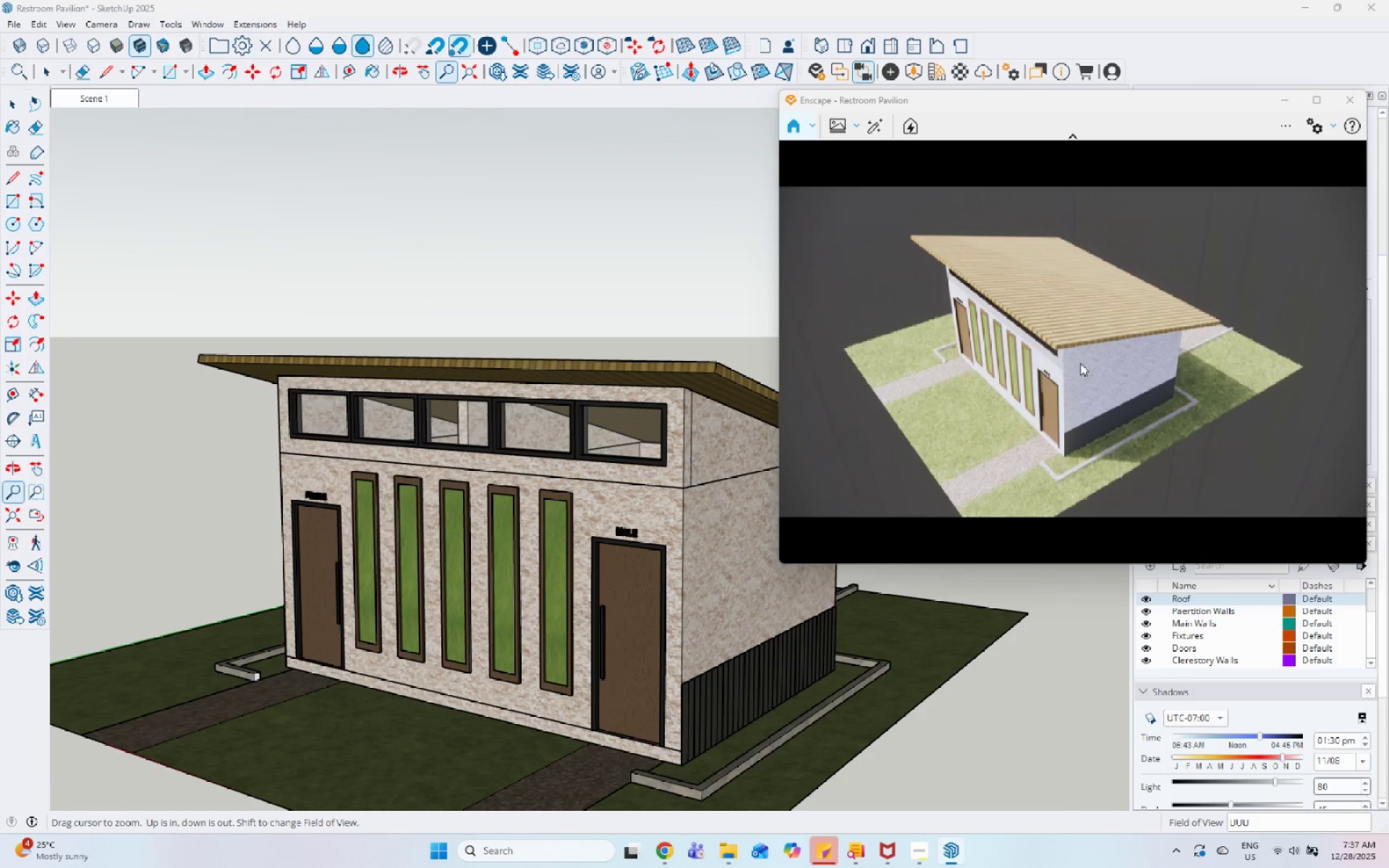 
type(UUIIU)
 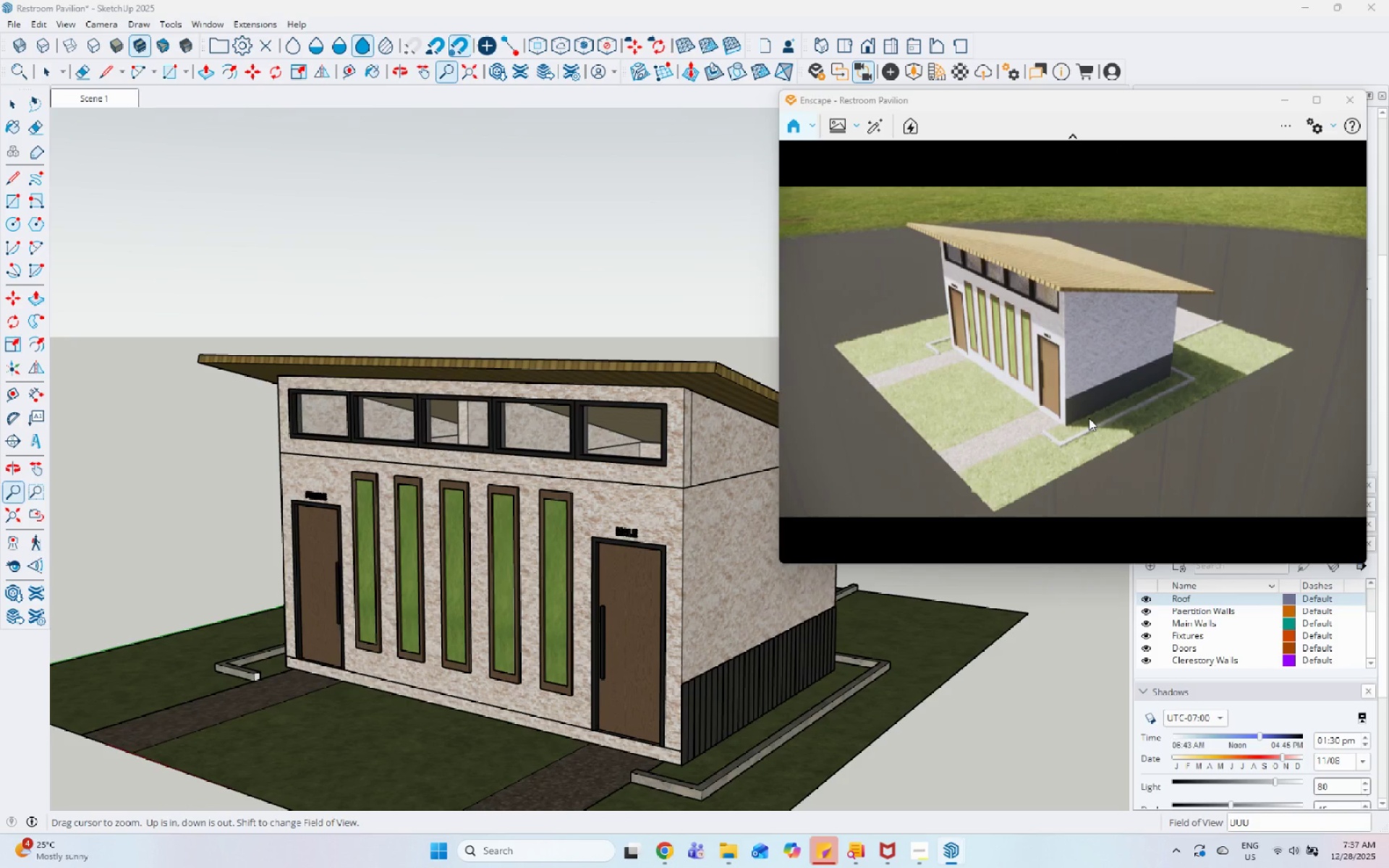 
wait(14.83)
 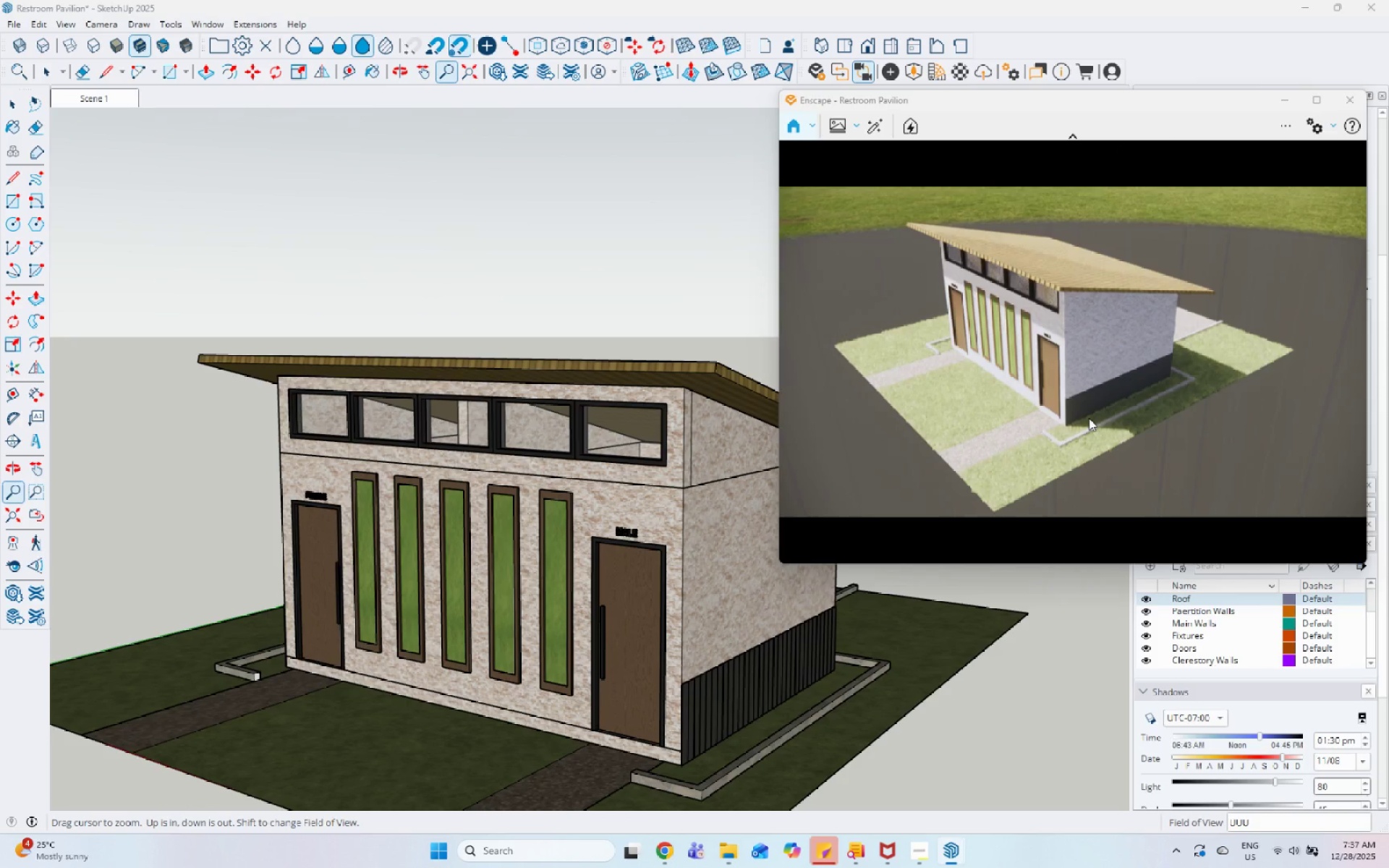 
left_click([849, 127])
 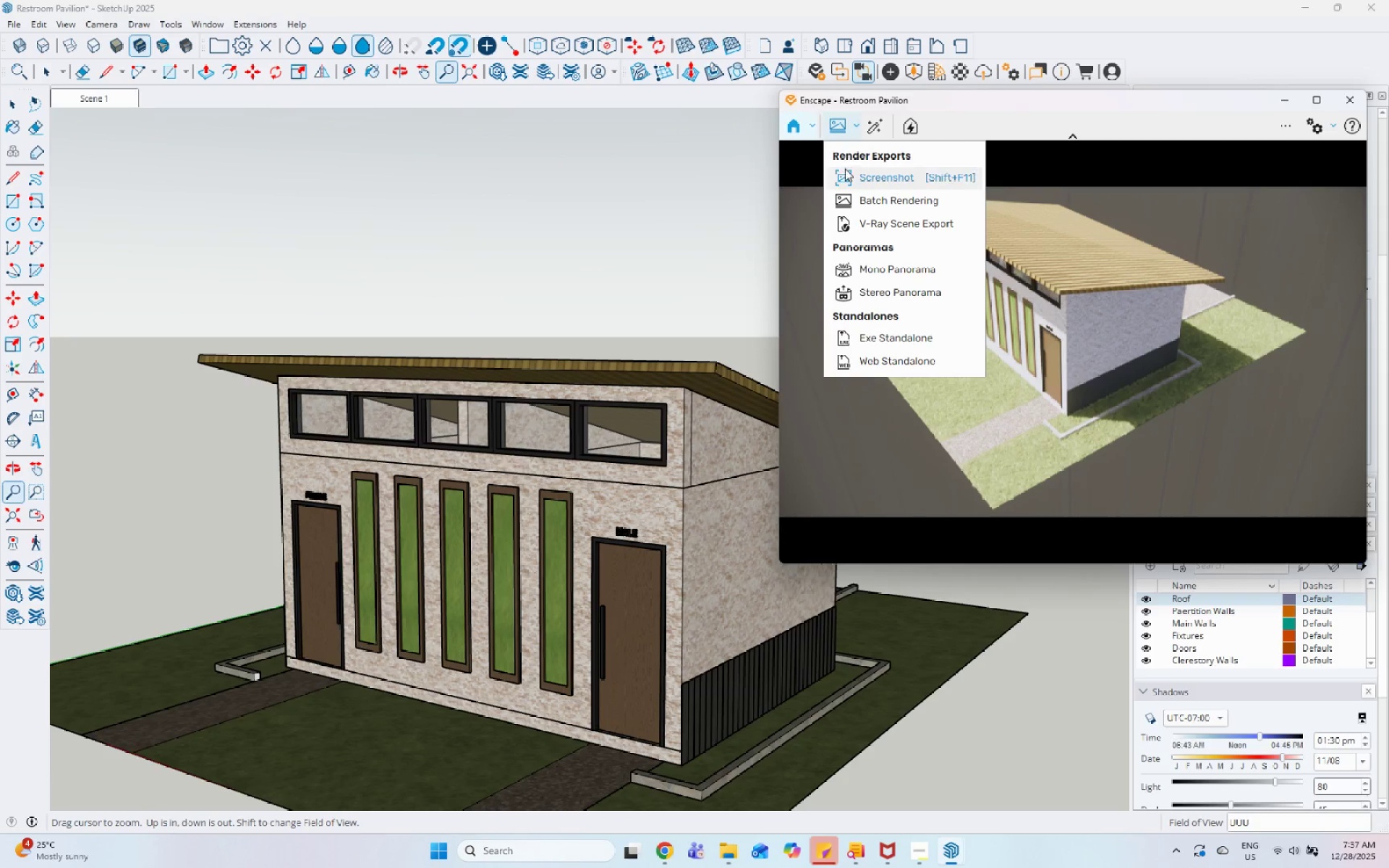 
left_click([848, 175])
 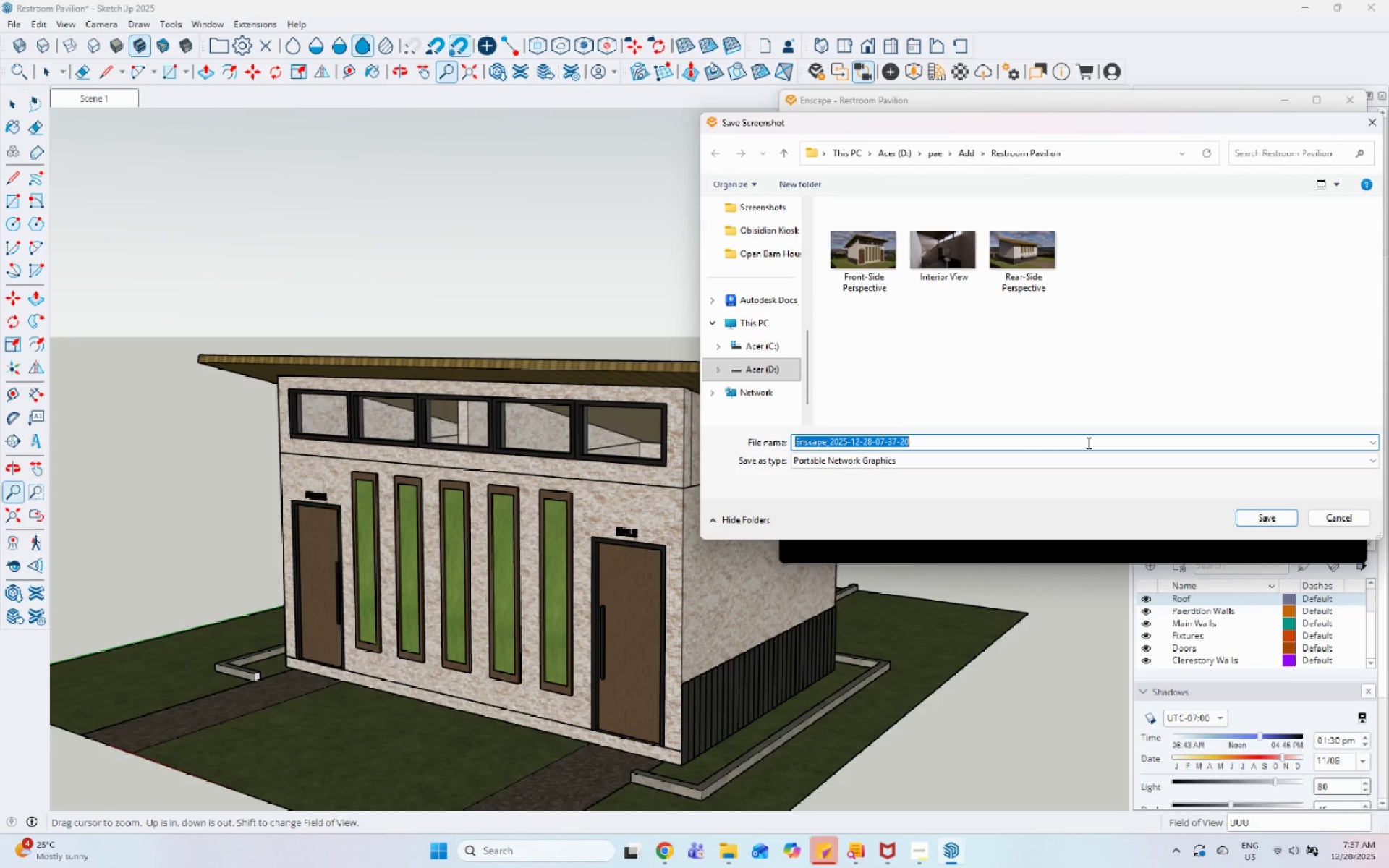 
type(Bird's Eye View)
 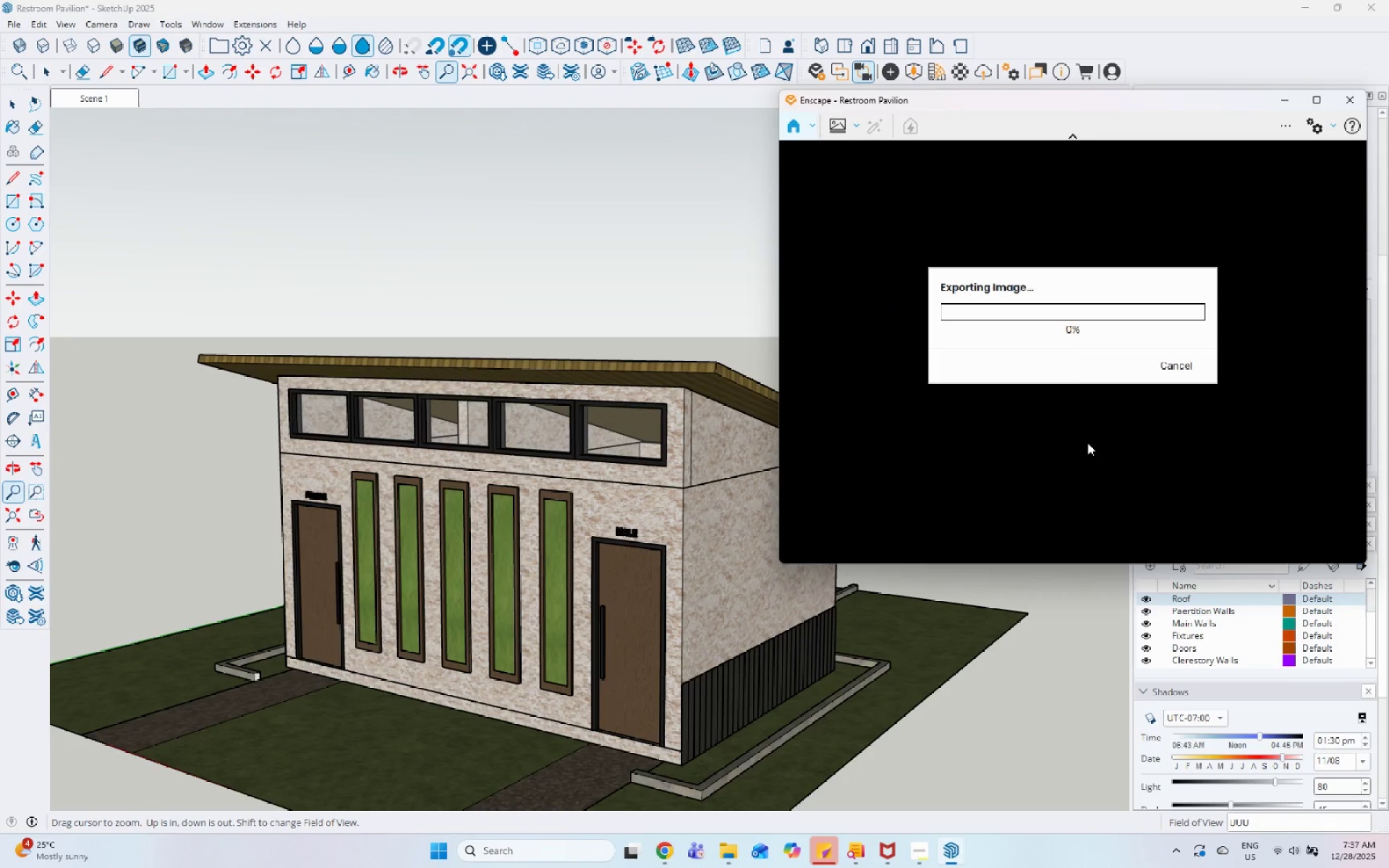 